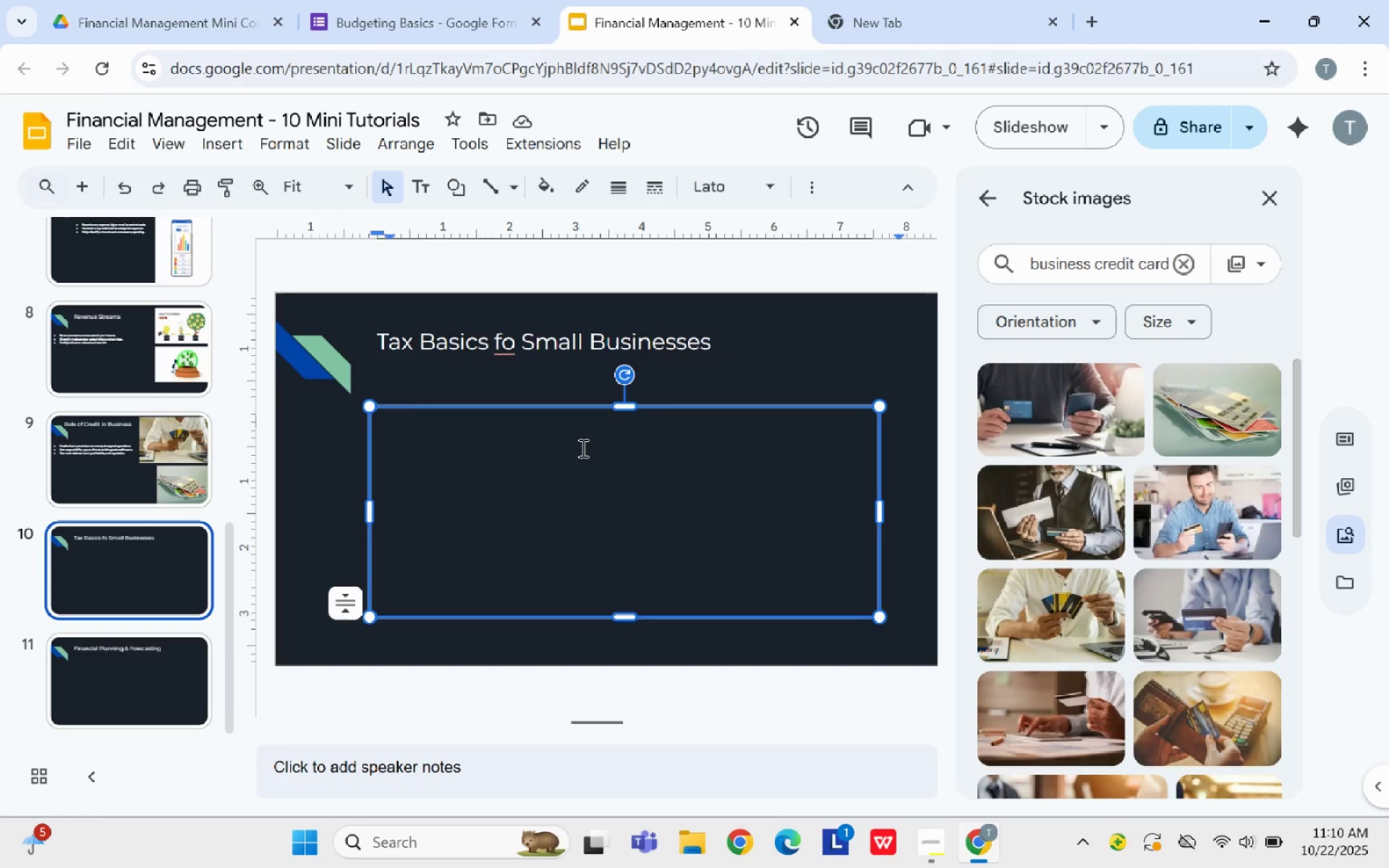 
wait(6.39)
 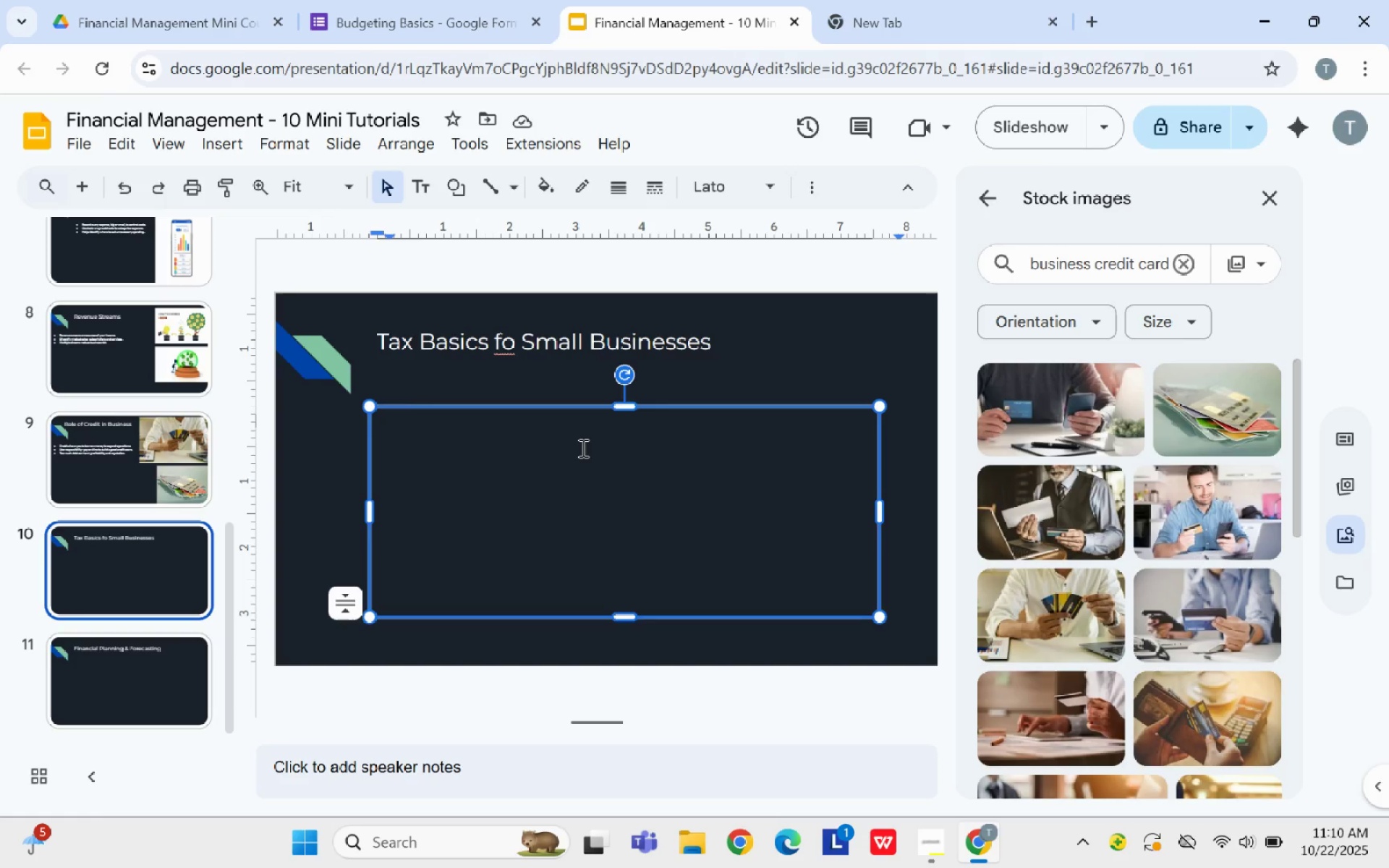 
left_click([259, 145])
 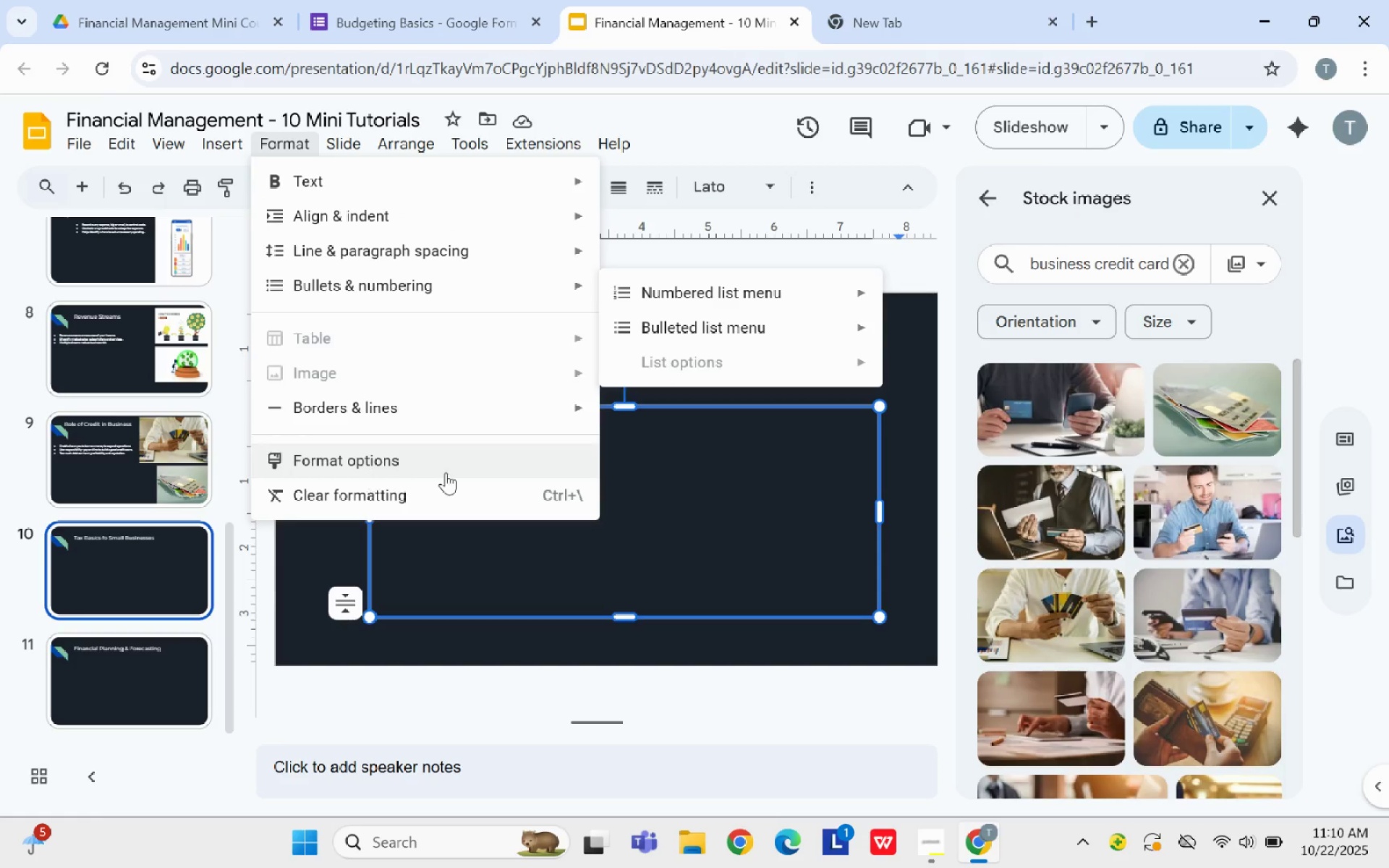 
left_click([657, 457])
 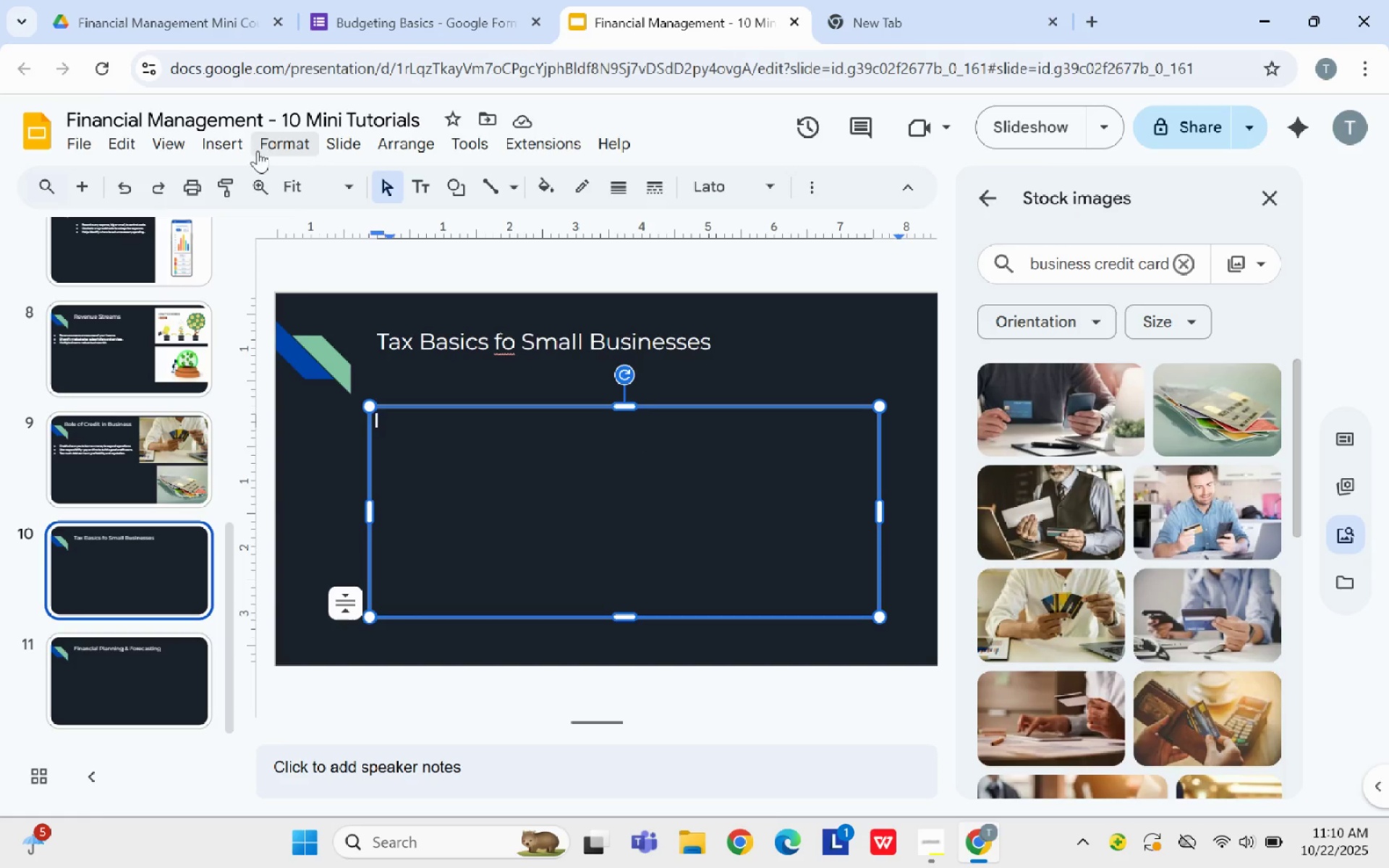 
left_click([268, 140])
 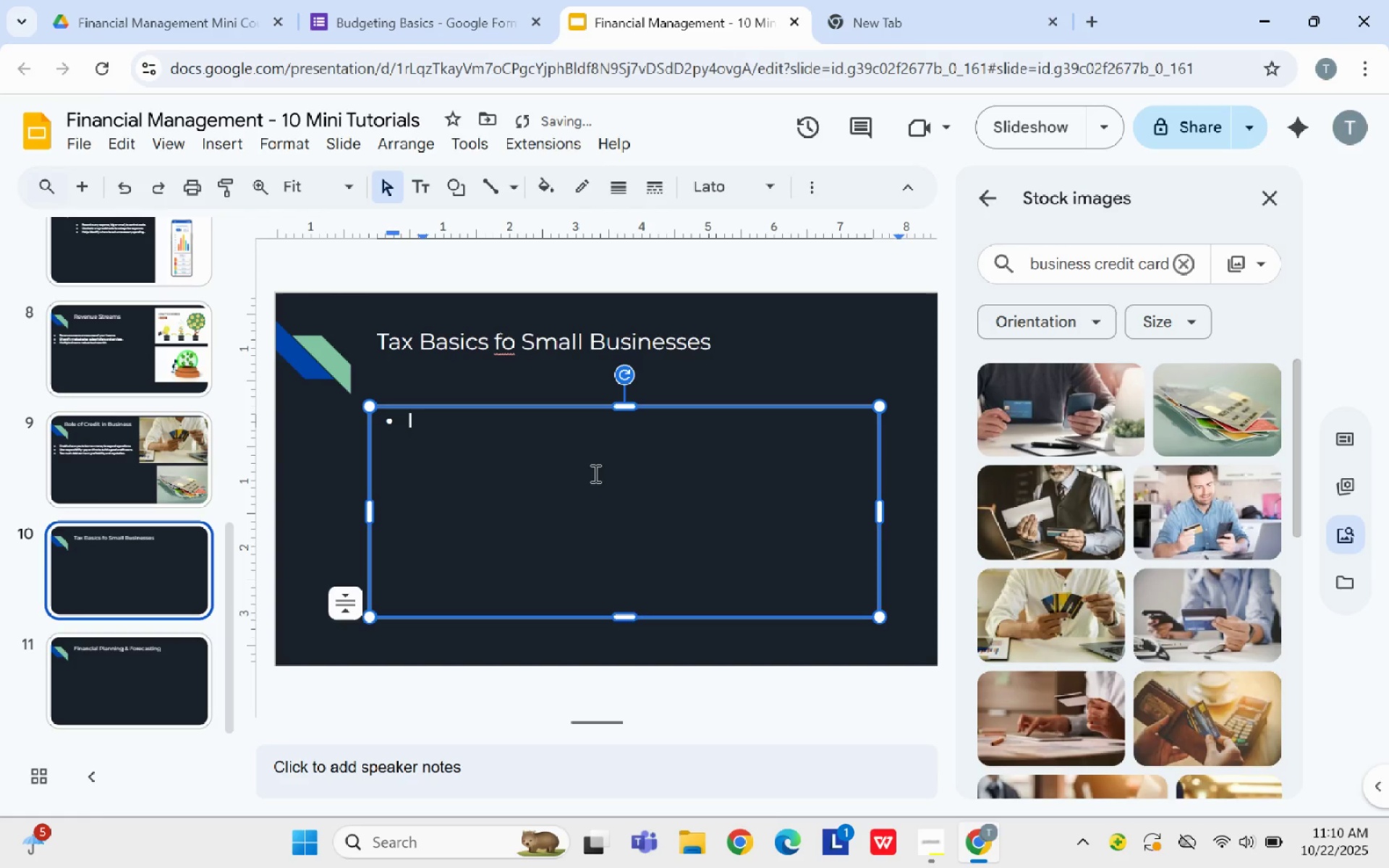 
type(Keep accurate reo)
key(Backspace)
type(cord )
key(Backspace)
type(s for income and expenses.)
 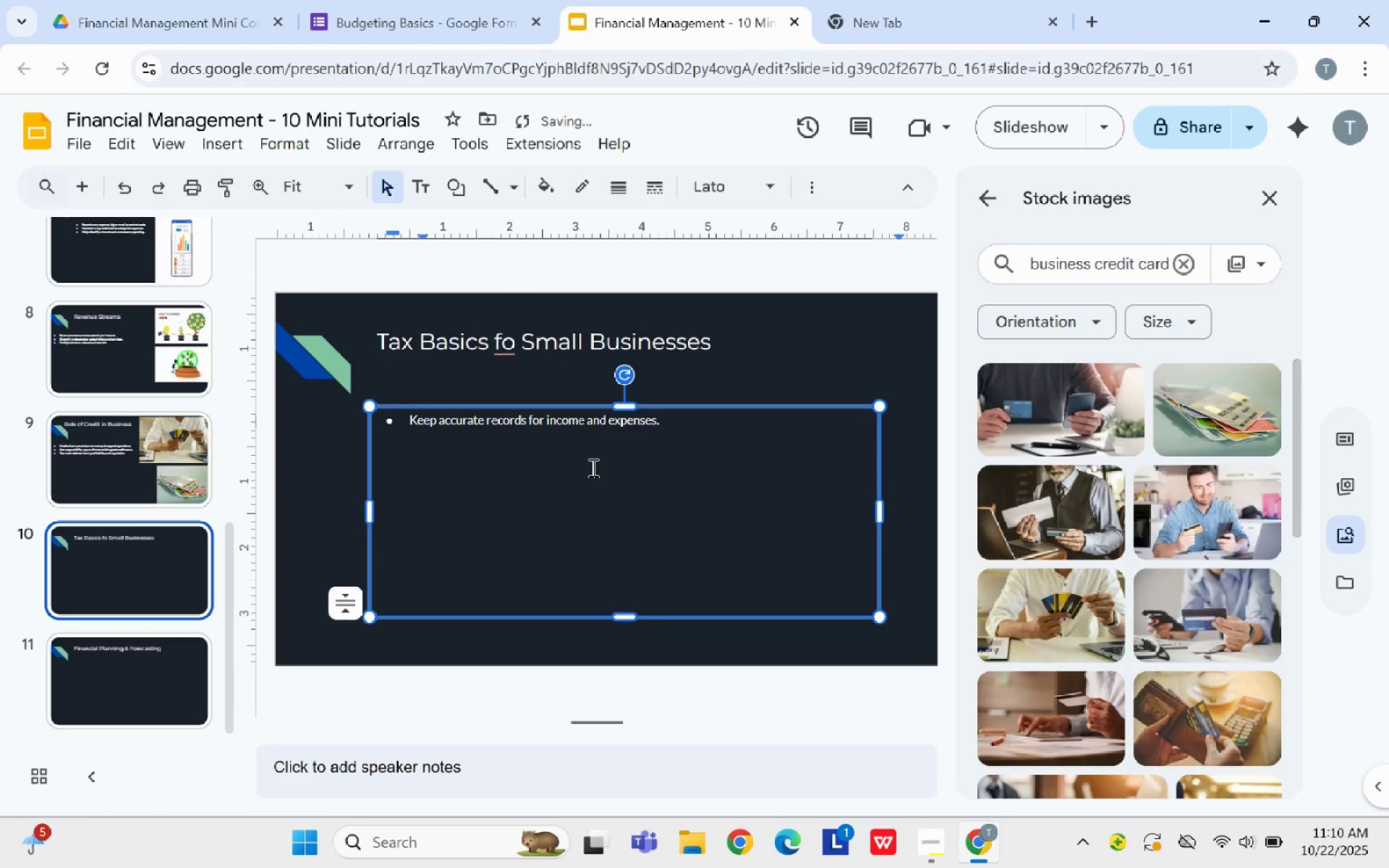 
key(Enter)
 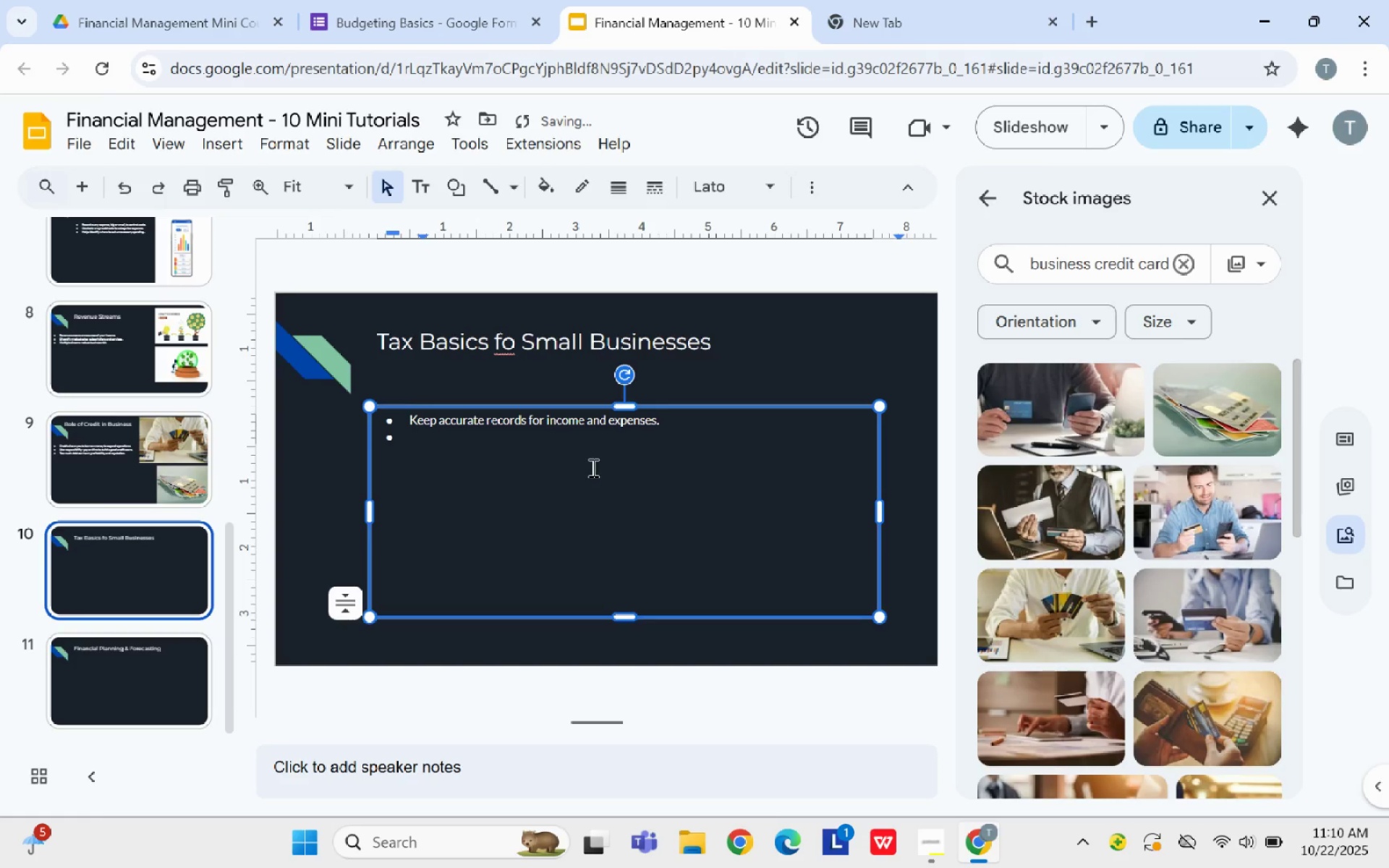 
type(Undr)
key(Backspace)
type(ersa)
key(Backspace)
type(tand local and national taxobligations.)
 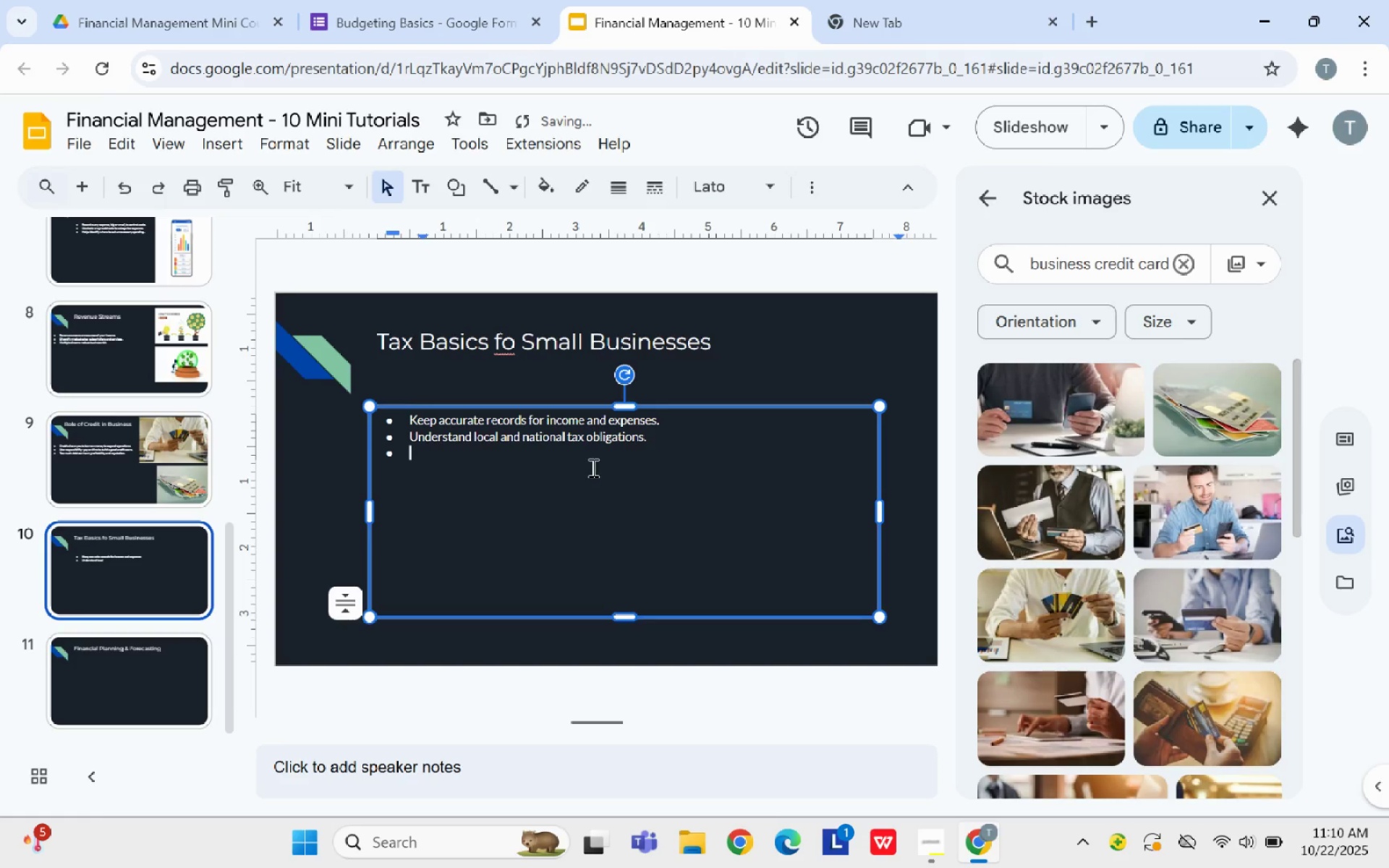 
hold_key(key=Space, duration=6.2)
 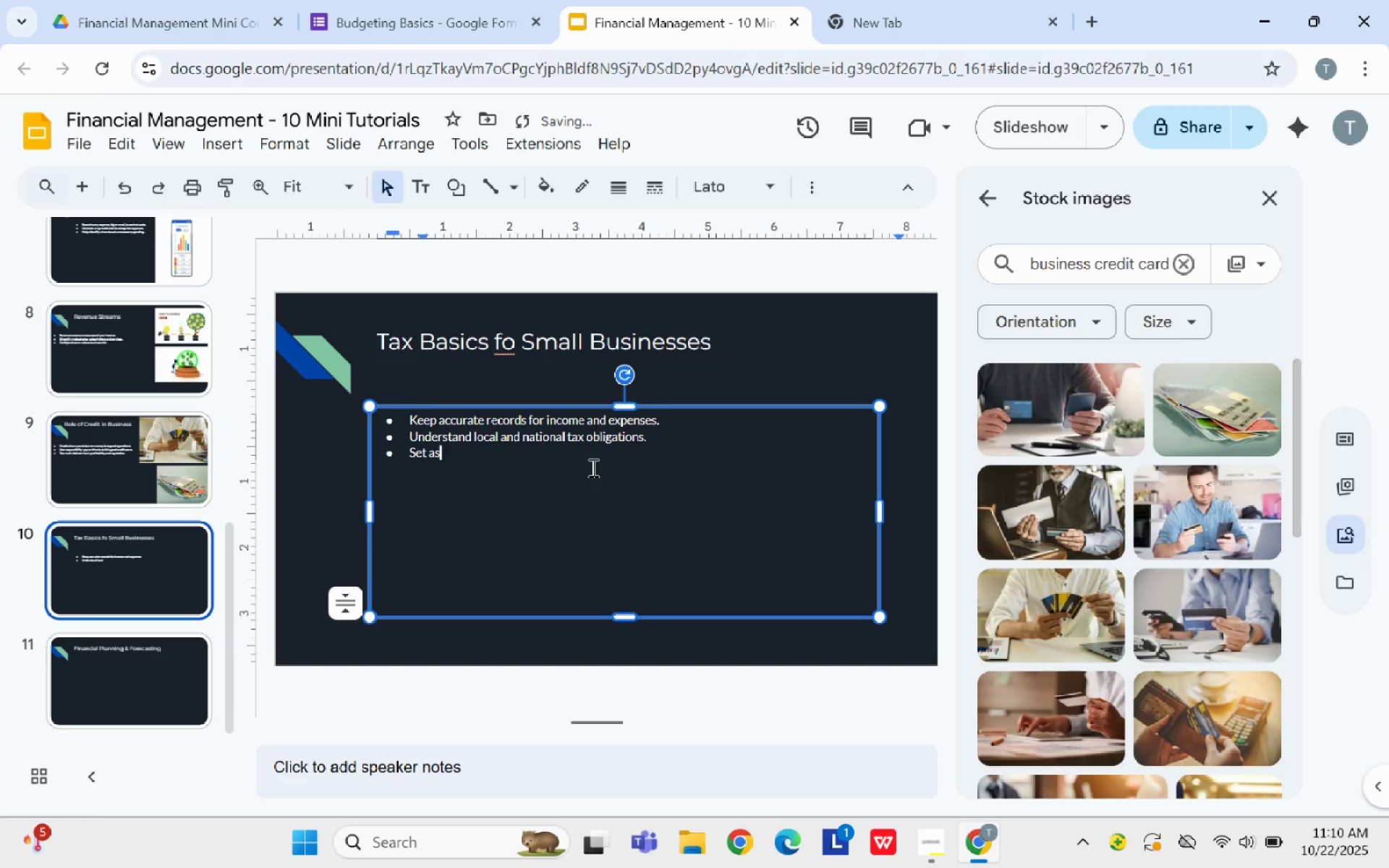 
key(Enter)
 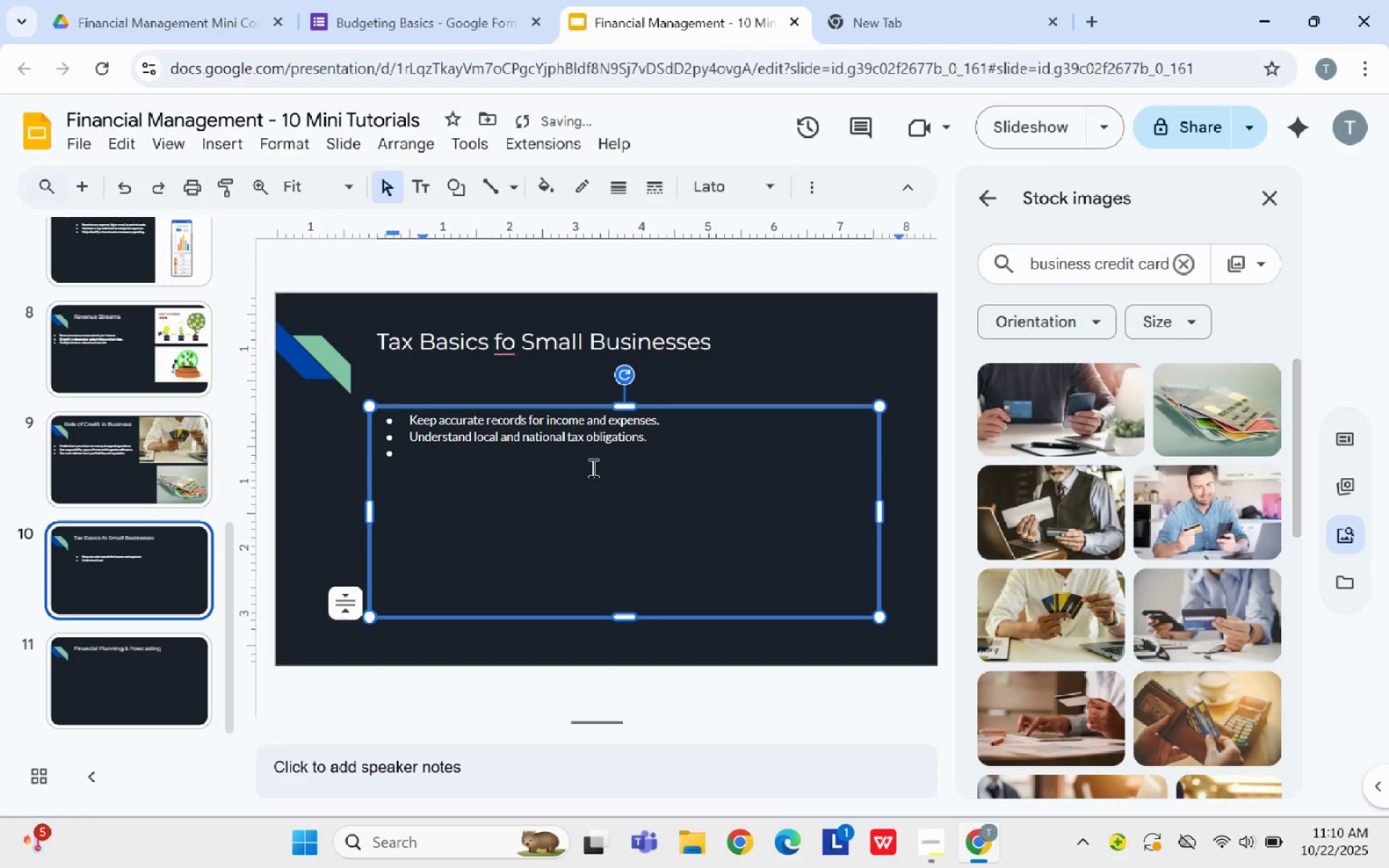 
type(Setaside funds monh)
key(Backspace)
key(Backspace)
type(thl to avoid year end stress.)
 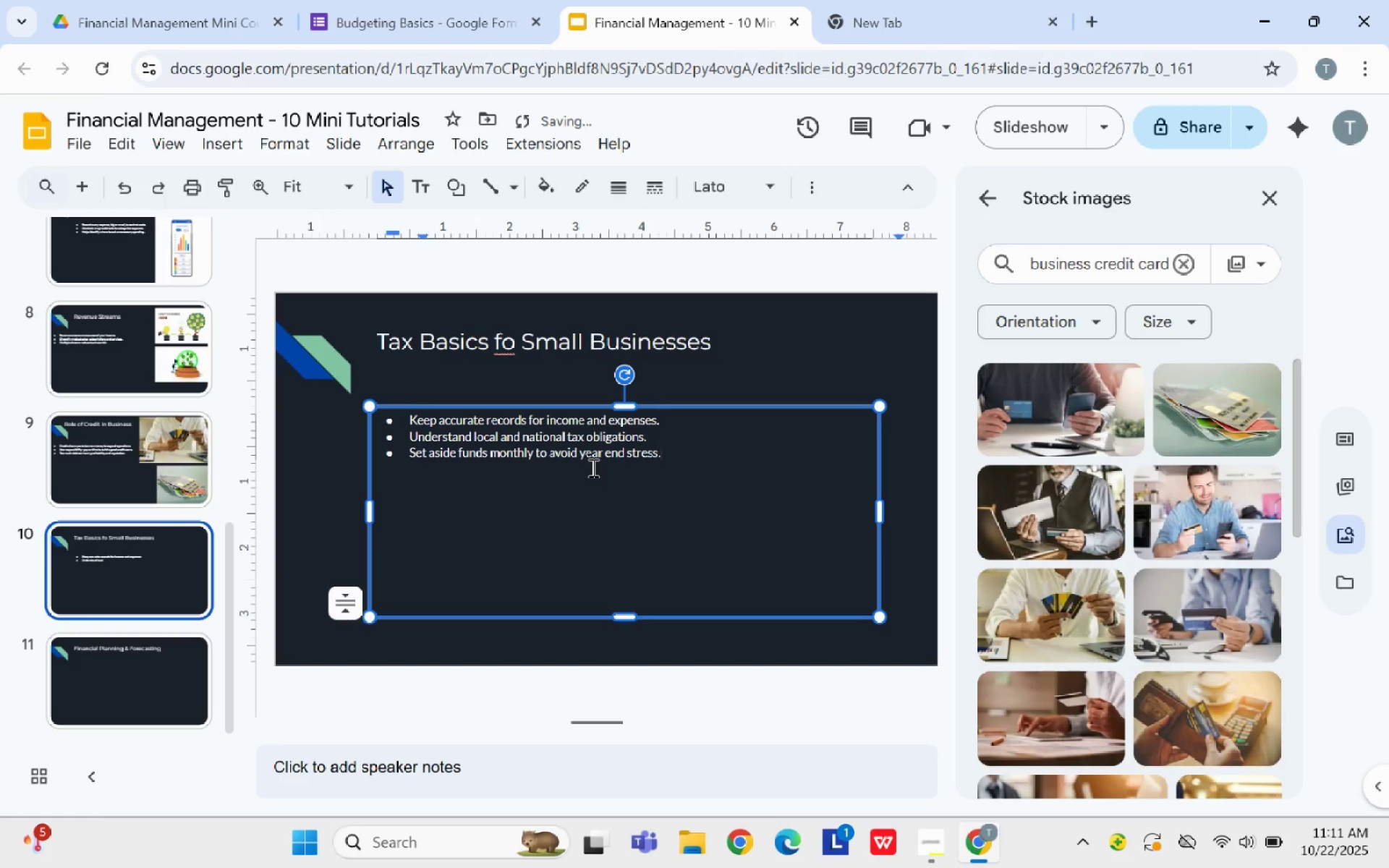 
left_click([1186, 258])
 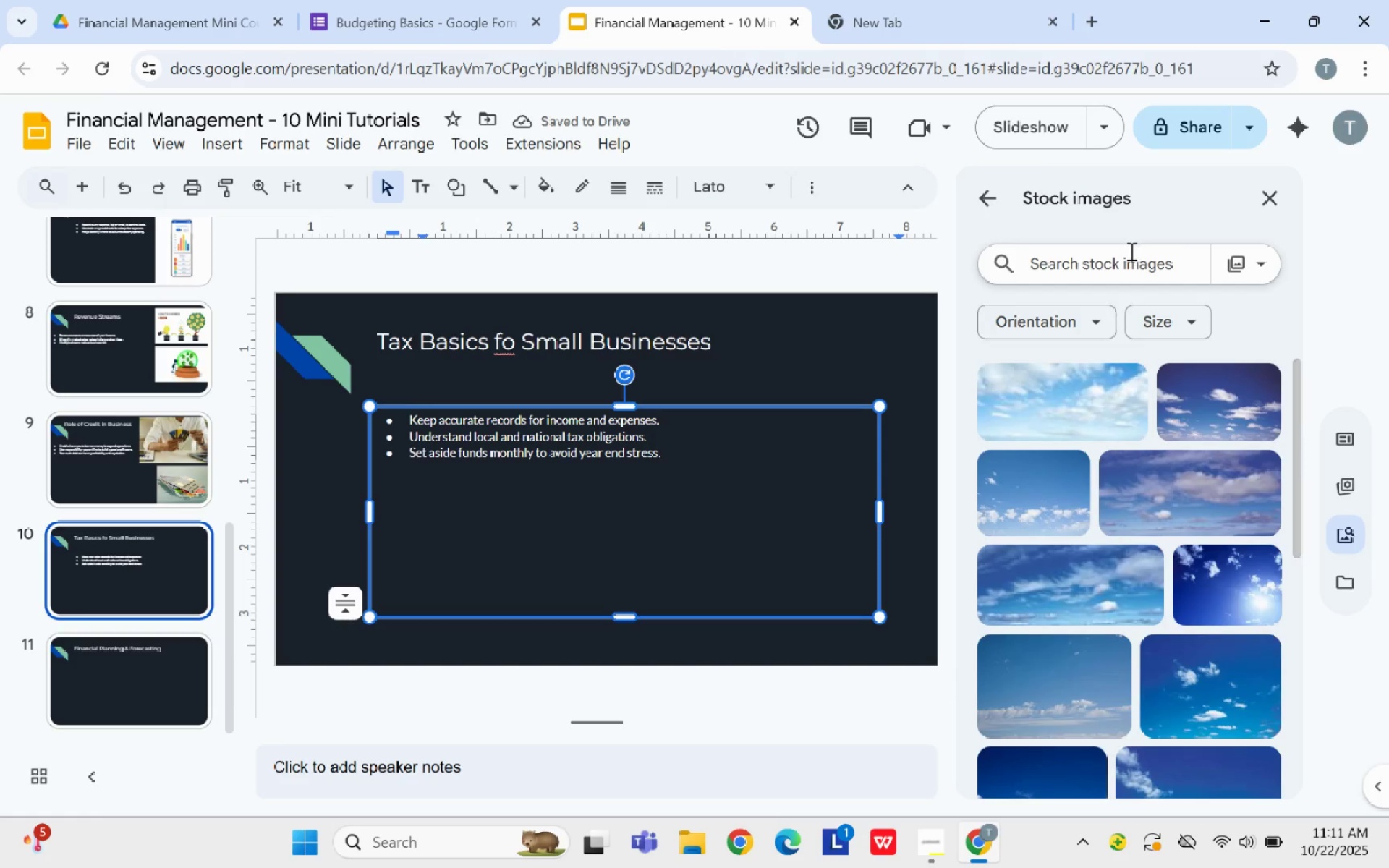 
left_click([1126, 257])
 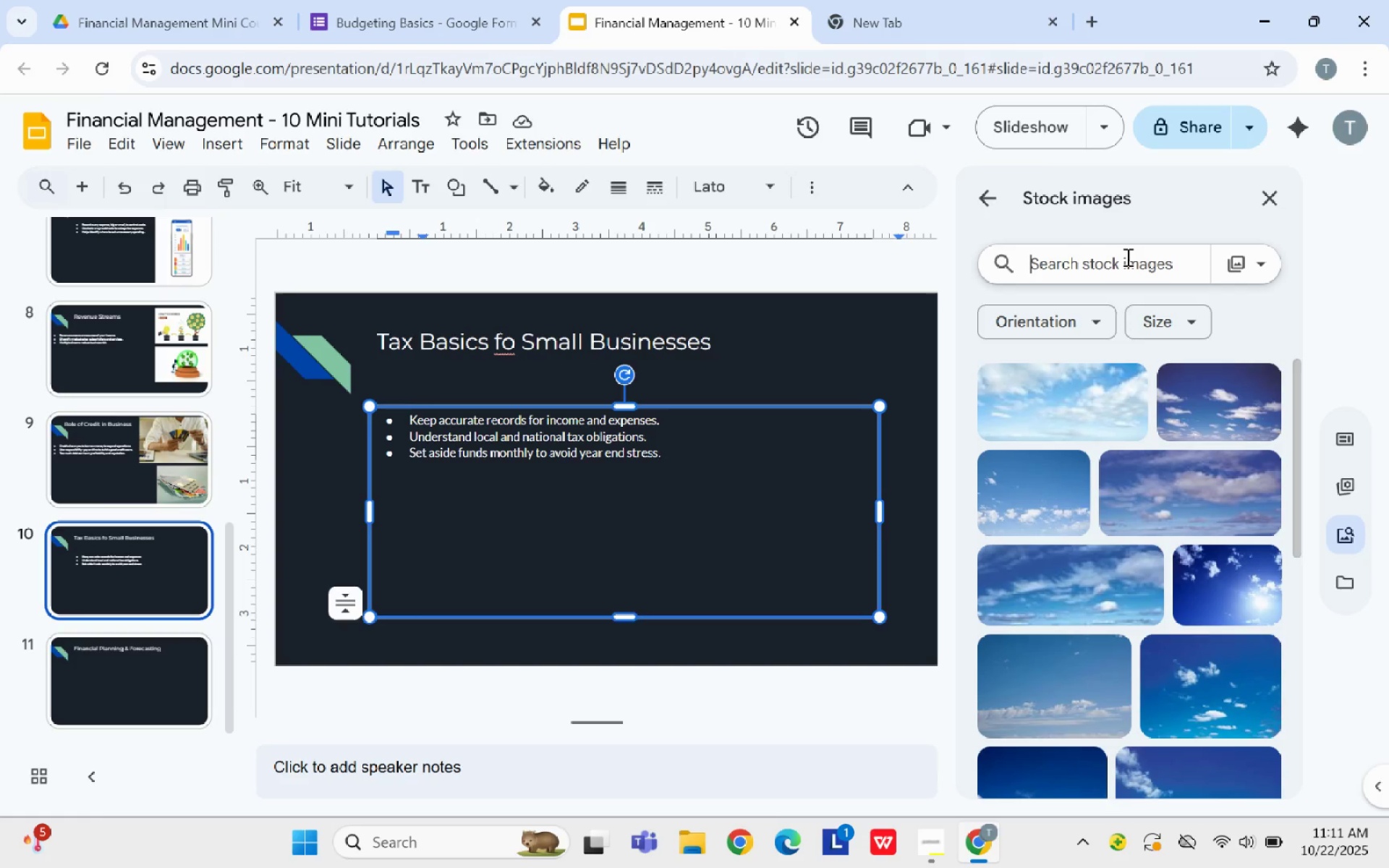 
type(small business taxes paperwork')
key(Backspace)
 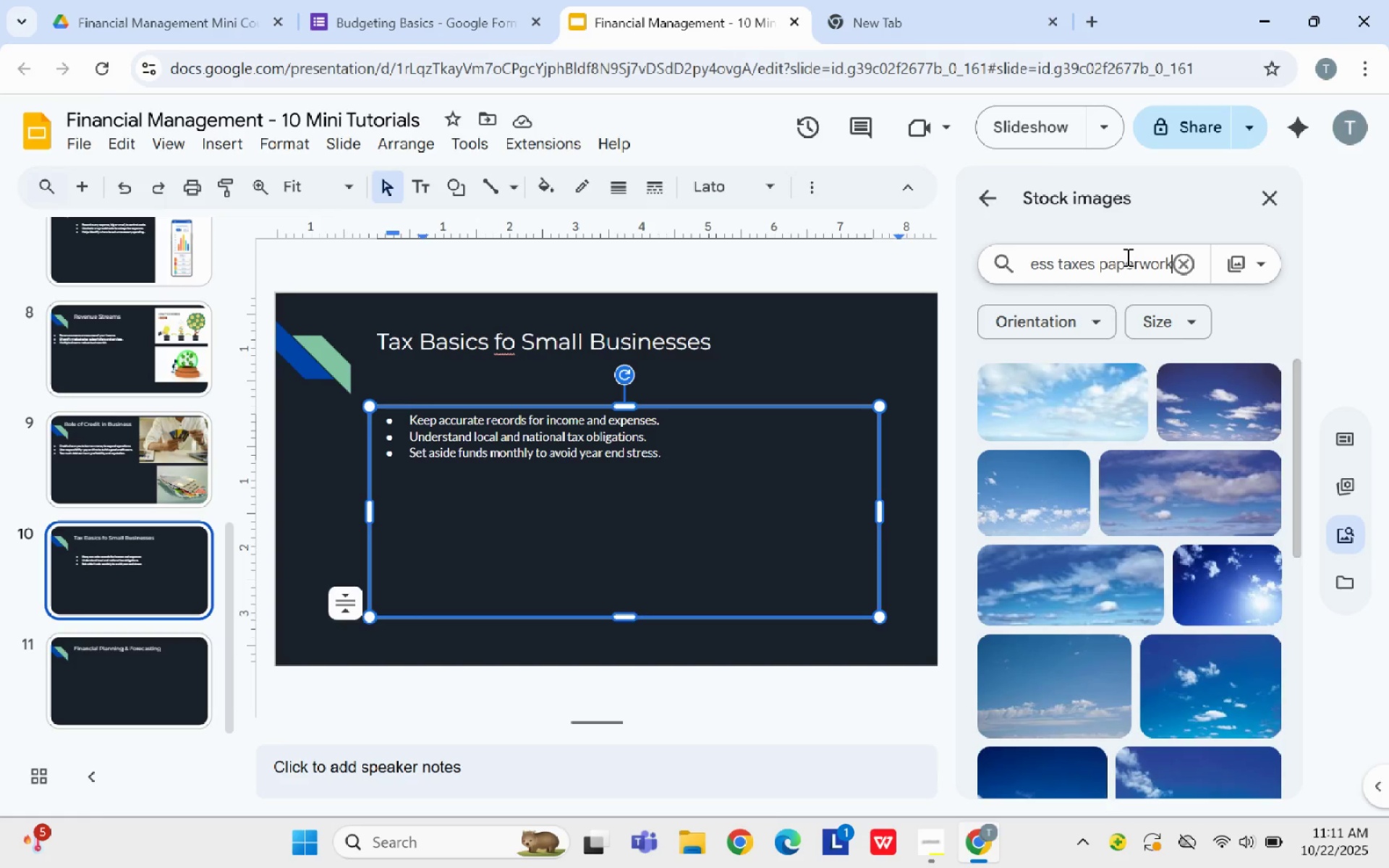 
key(Enter)
 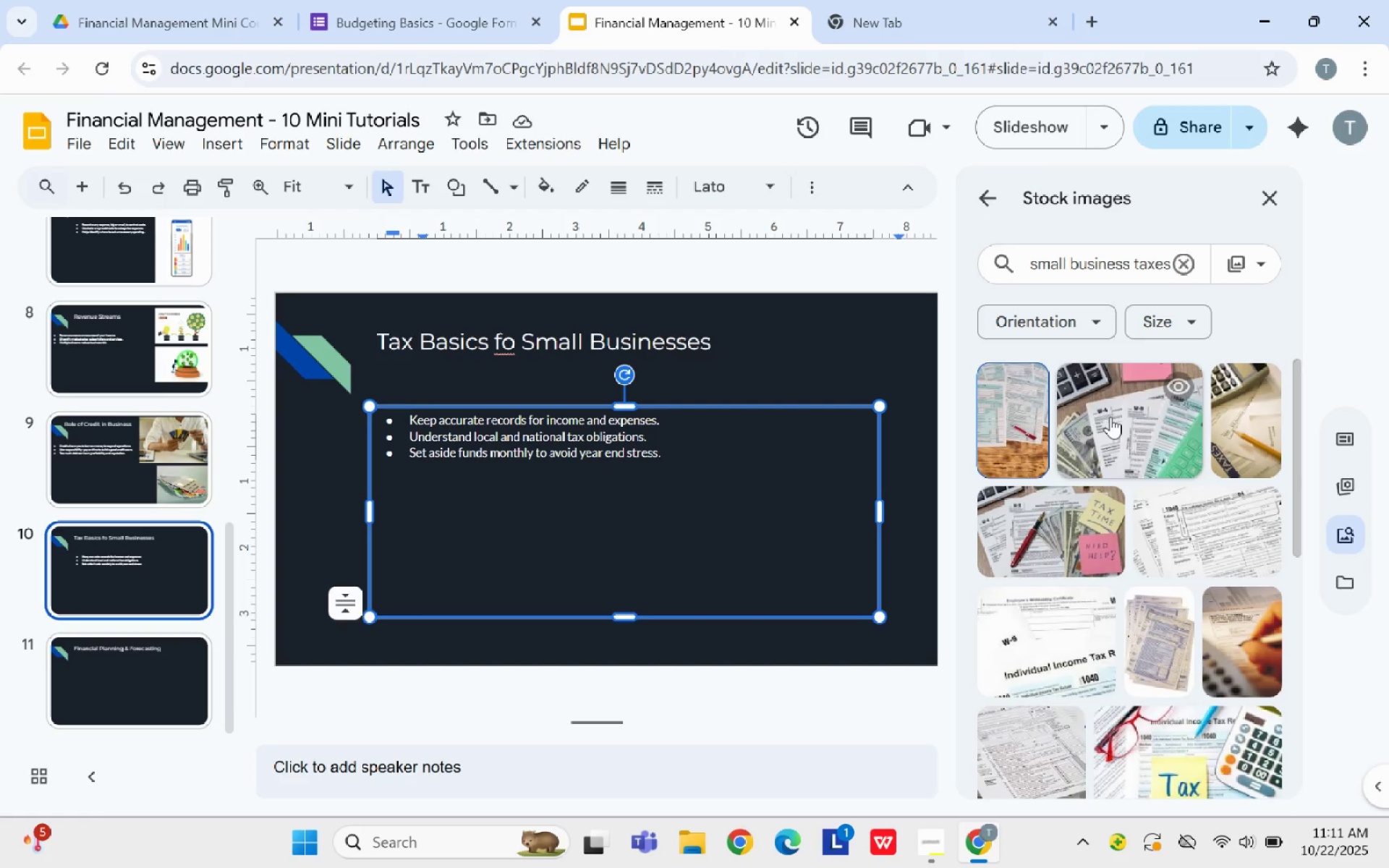 
left_click([1083, 520])
 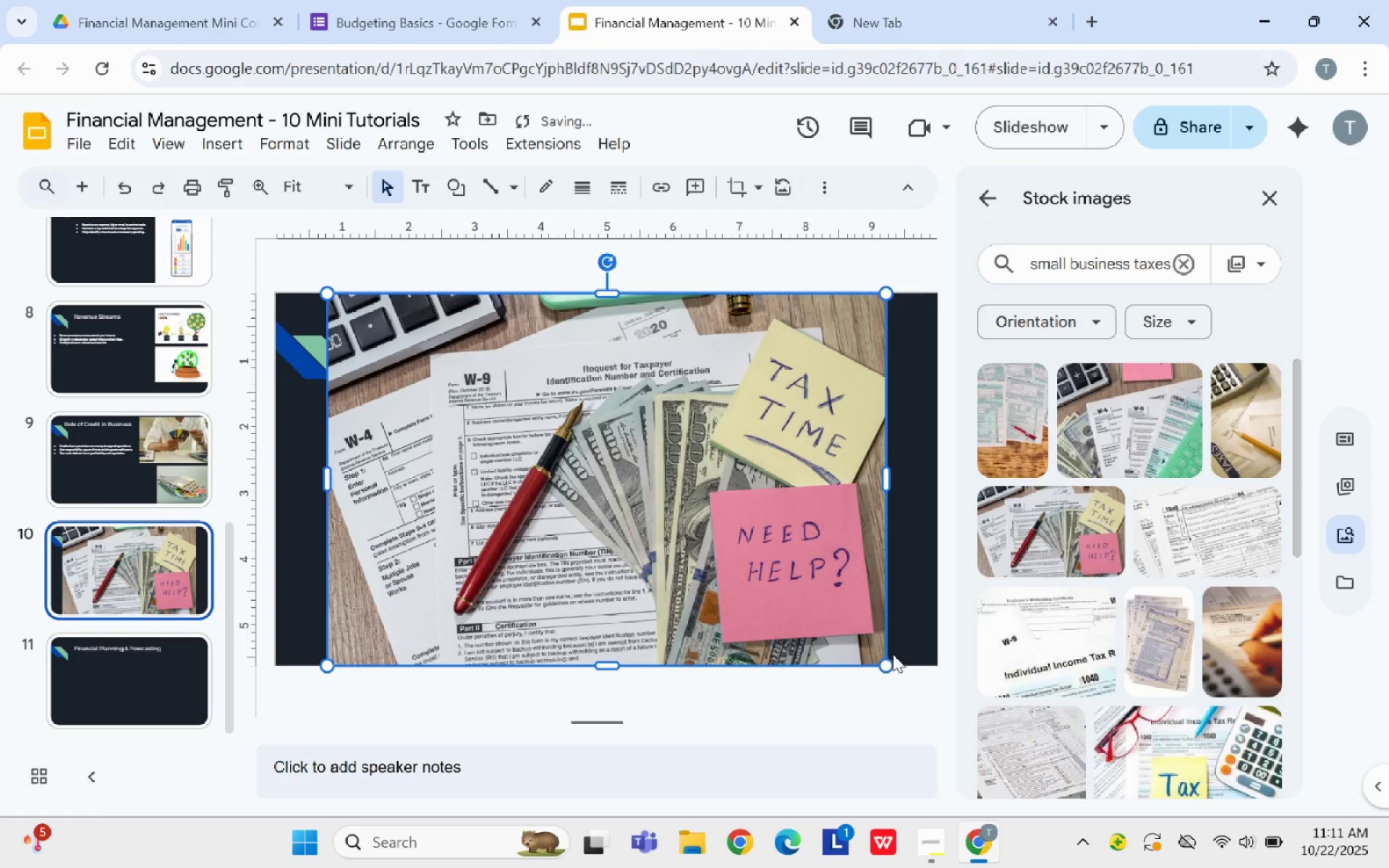 
left_click_drag(start_coordinate=[880, 660], to_coordinate=[723, 479])
 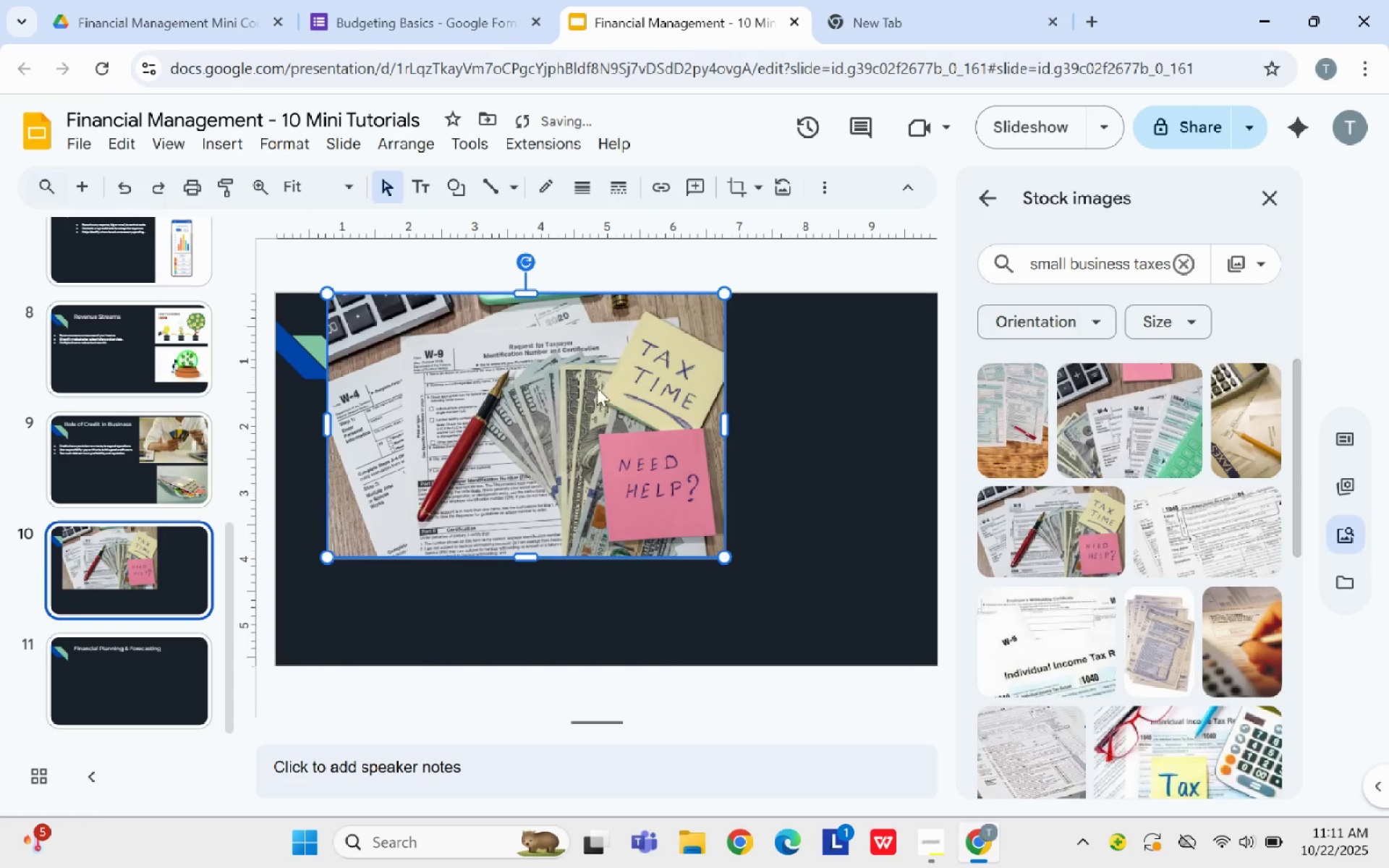 
left_click_drag(start_coordinate=[573, 388], to_coordinate=[793, 496])
 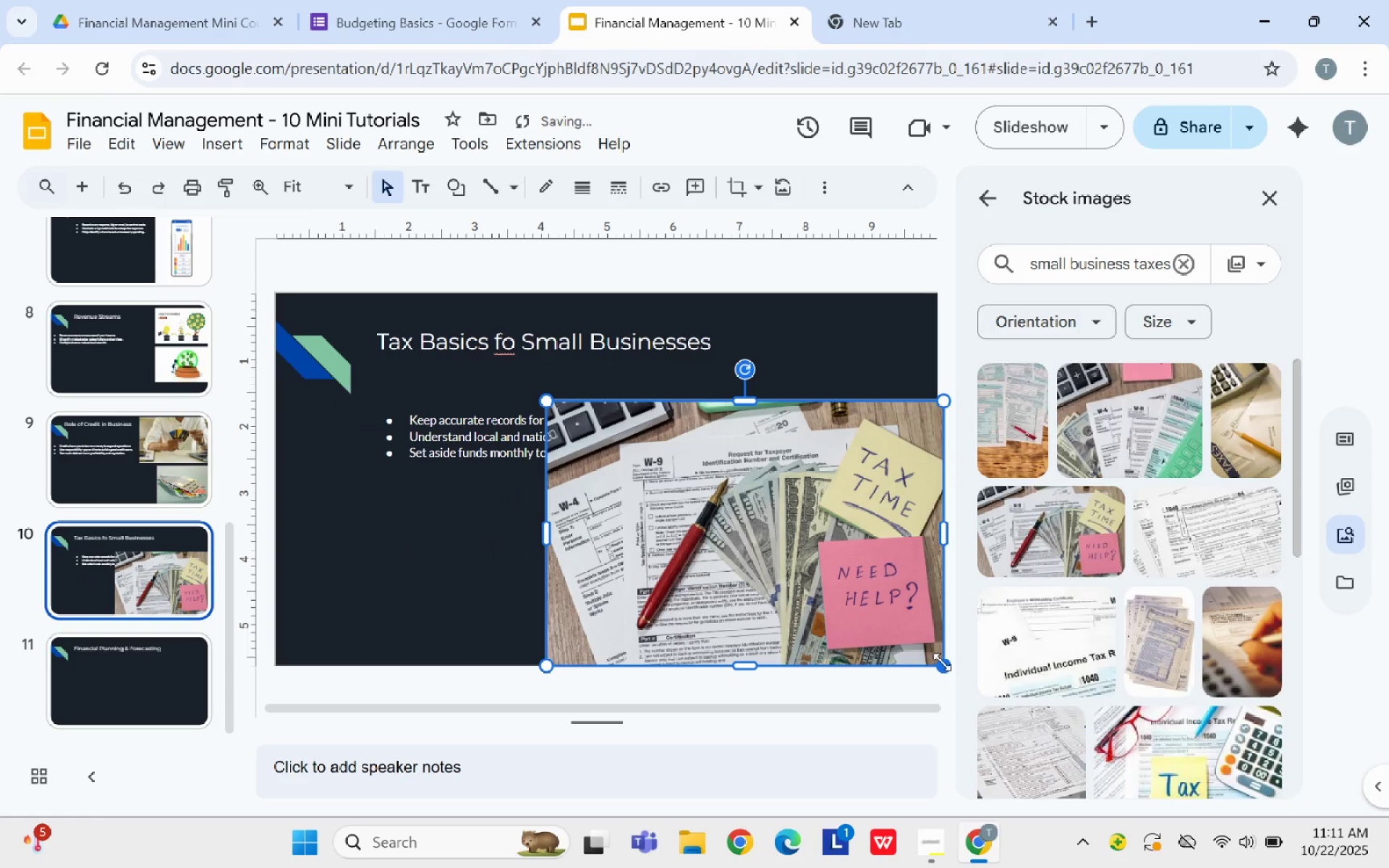 
left_click_drag(start_coordinate=[942, 664], to_coordinate=[782, 548])
 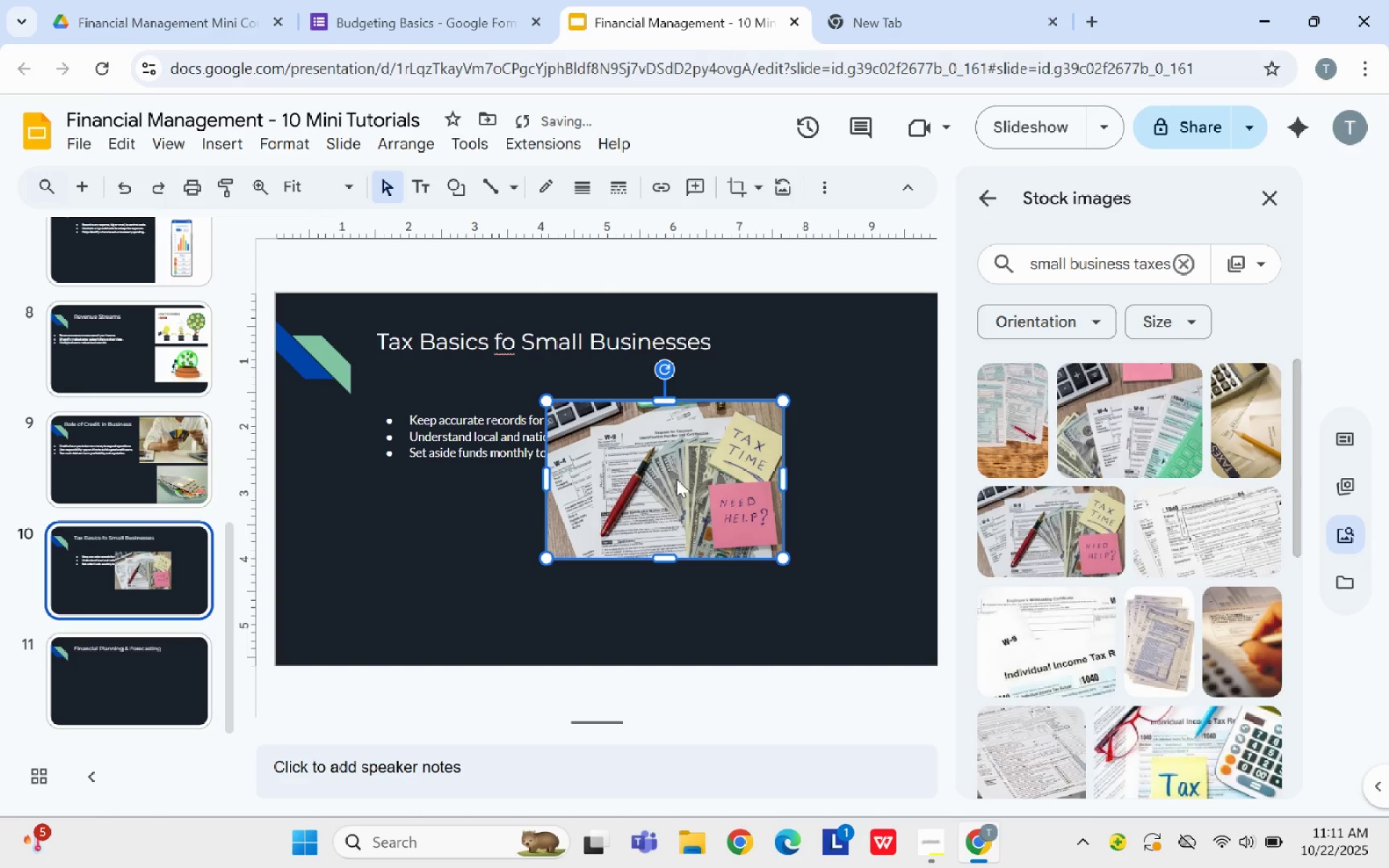 
left_click_drag(start_coordinate=[675, 478], to_coordinate=[831, 580])
 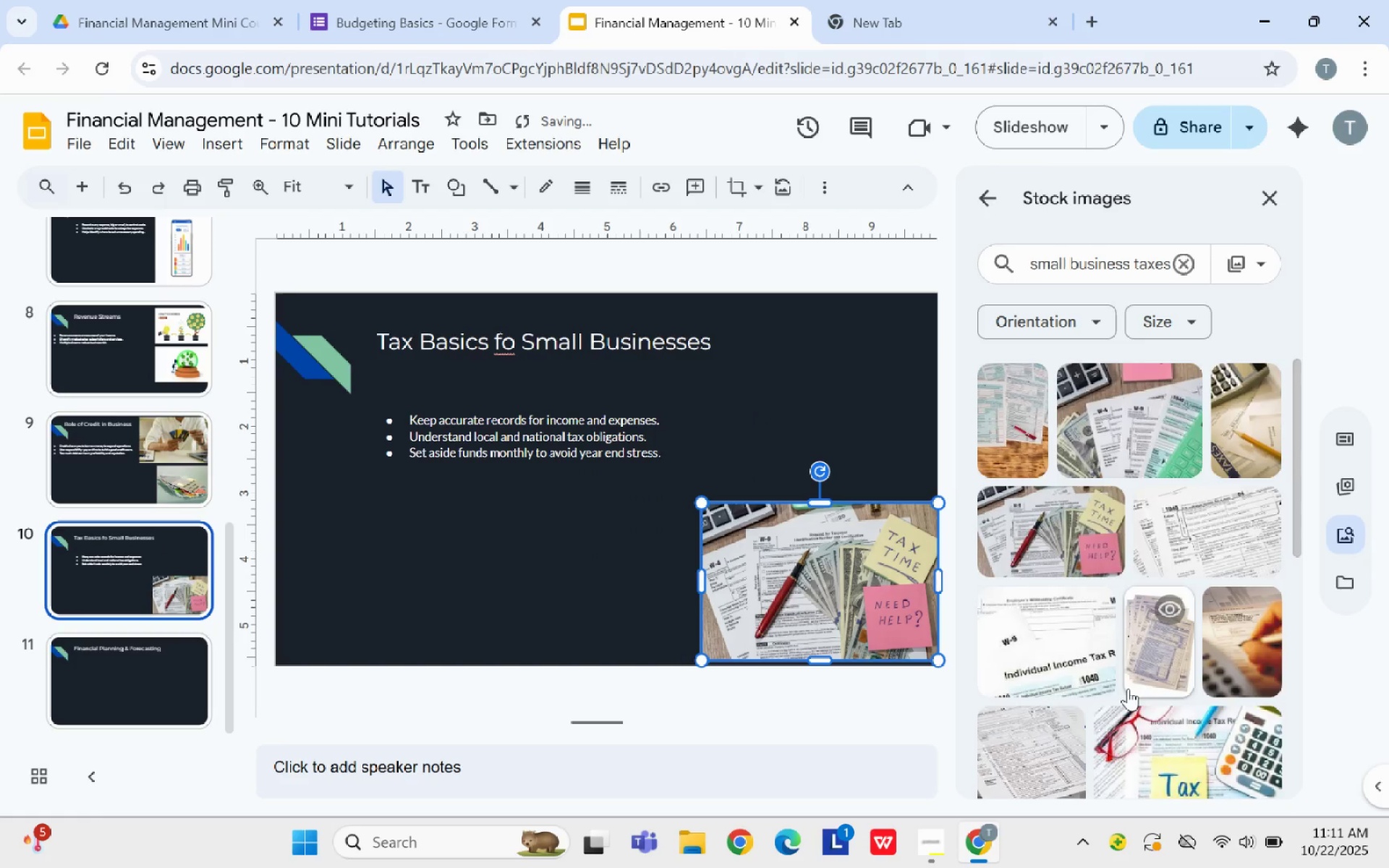 
scroll: coordinate [1128, 689], scroll_direction: down, amount: 7.0
 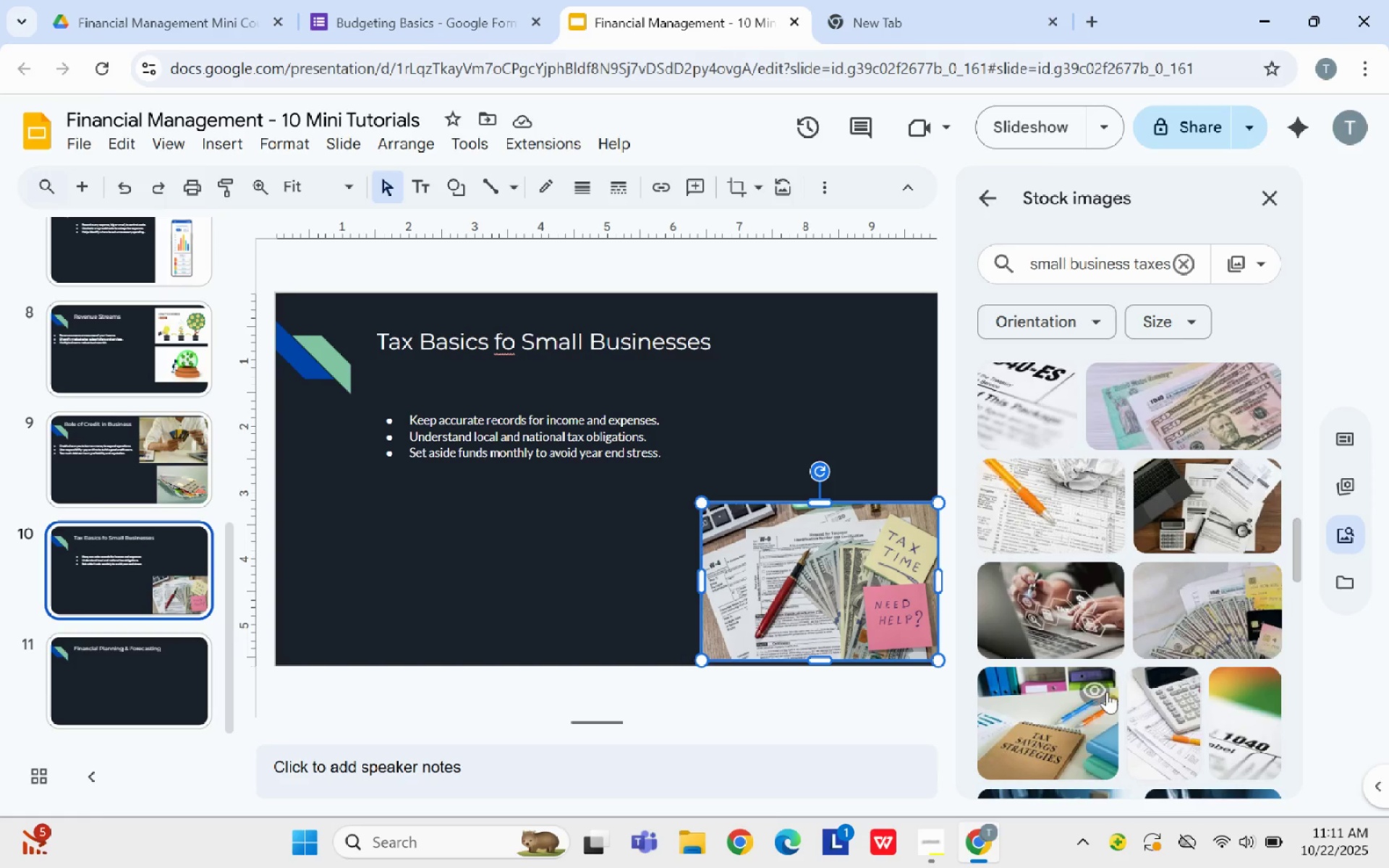 
left_click([1066, 715])
 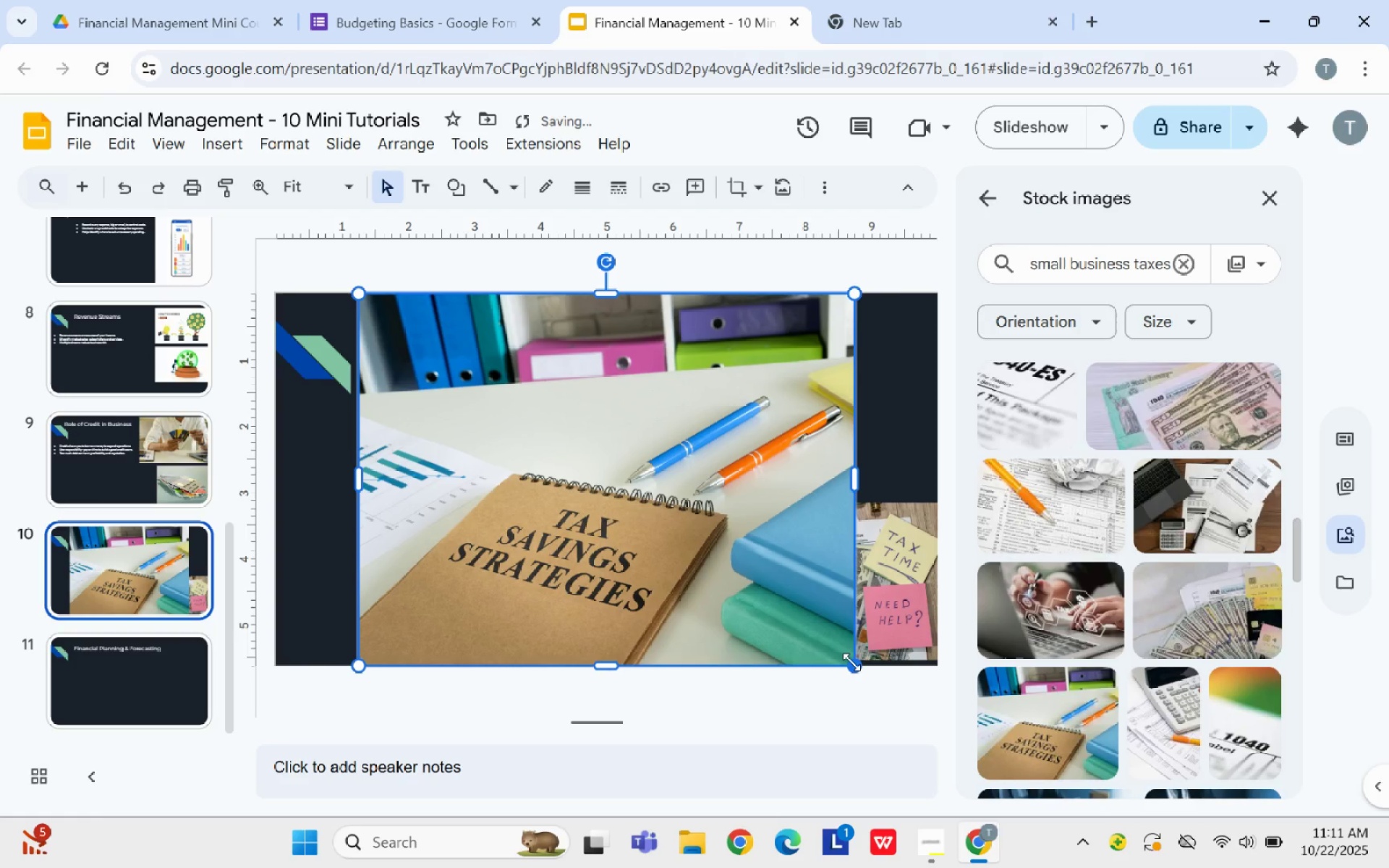 
left_click_drag(start_coordinate=[851, 664], to_coordinate=[668, 472])
 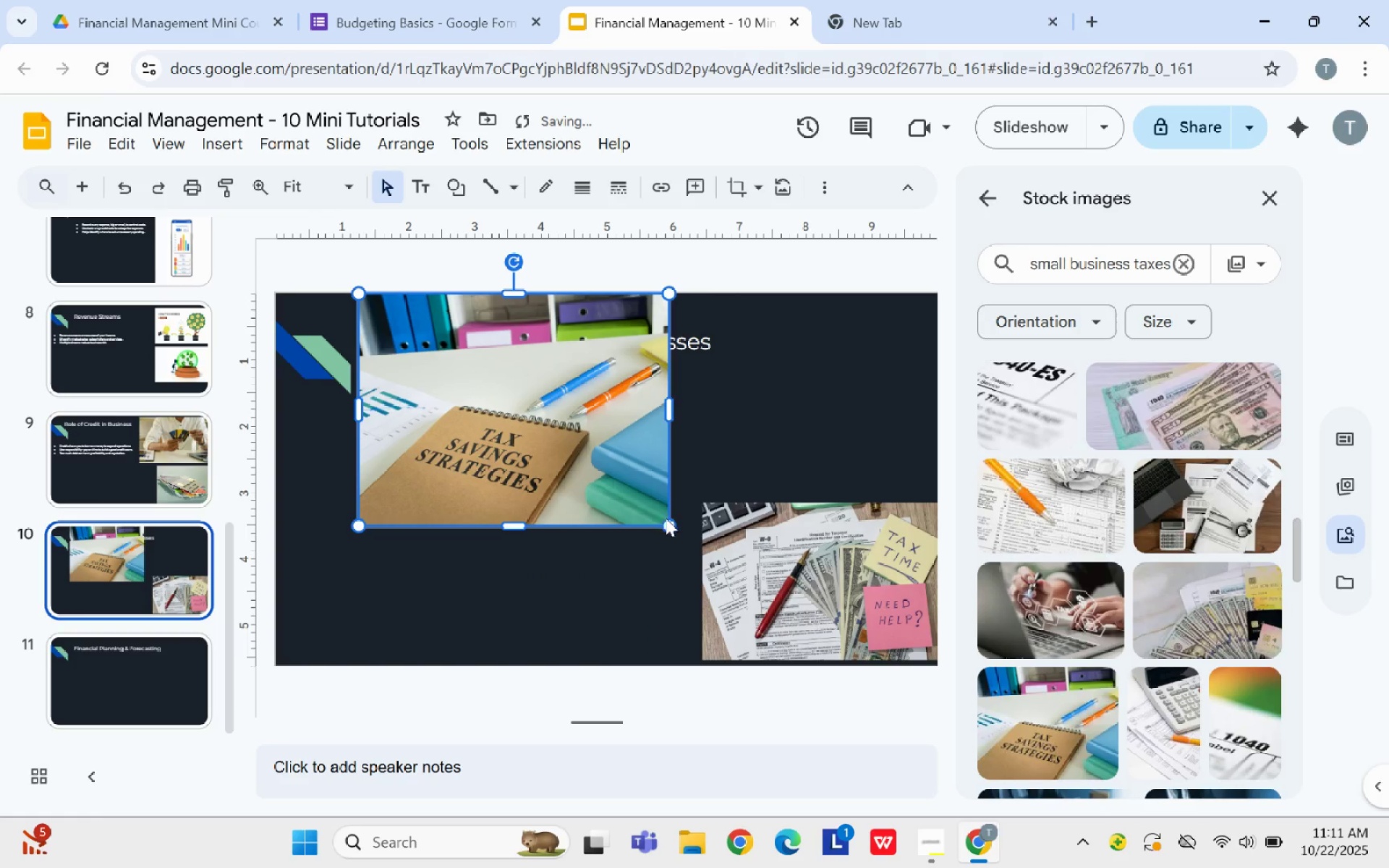 
left_click_drag(start_coordinate=[666, 519], to_coordinate=[592, 463])
 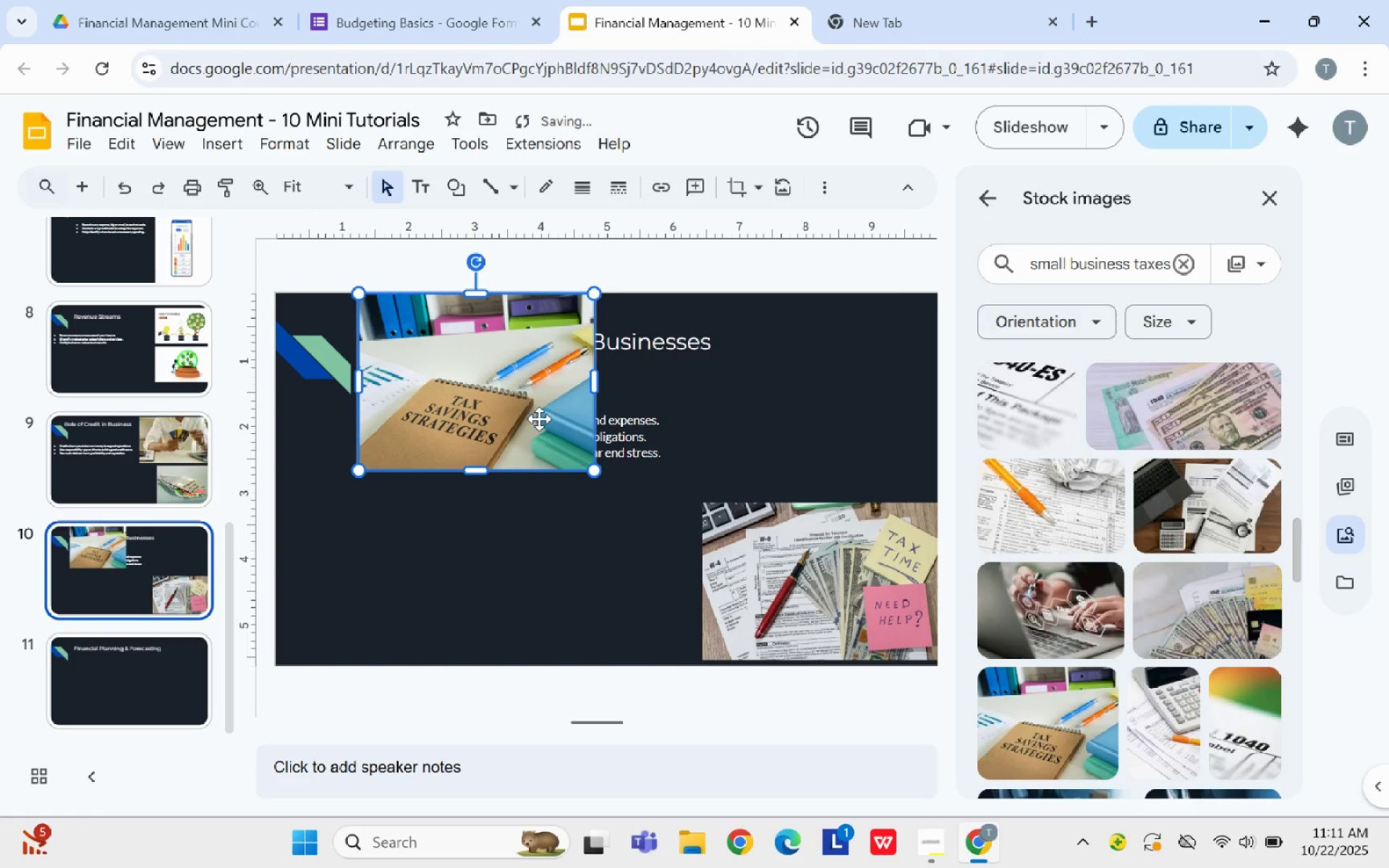 
left_click_drag(start_coordinate=[539, 419], to_coordinate=[883, 435])
 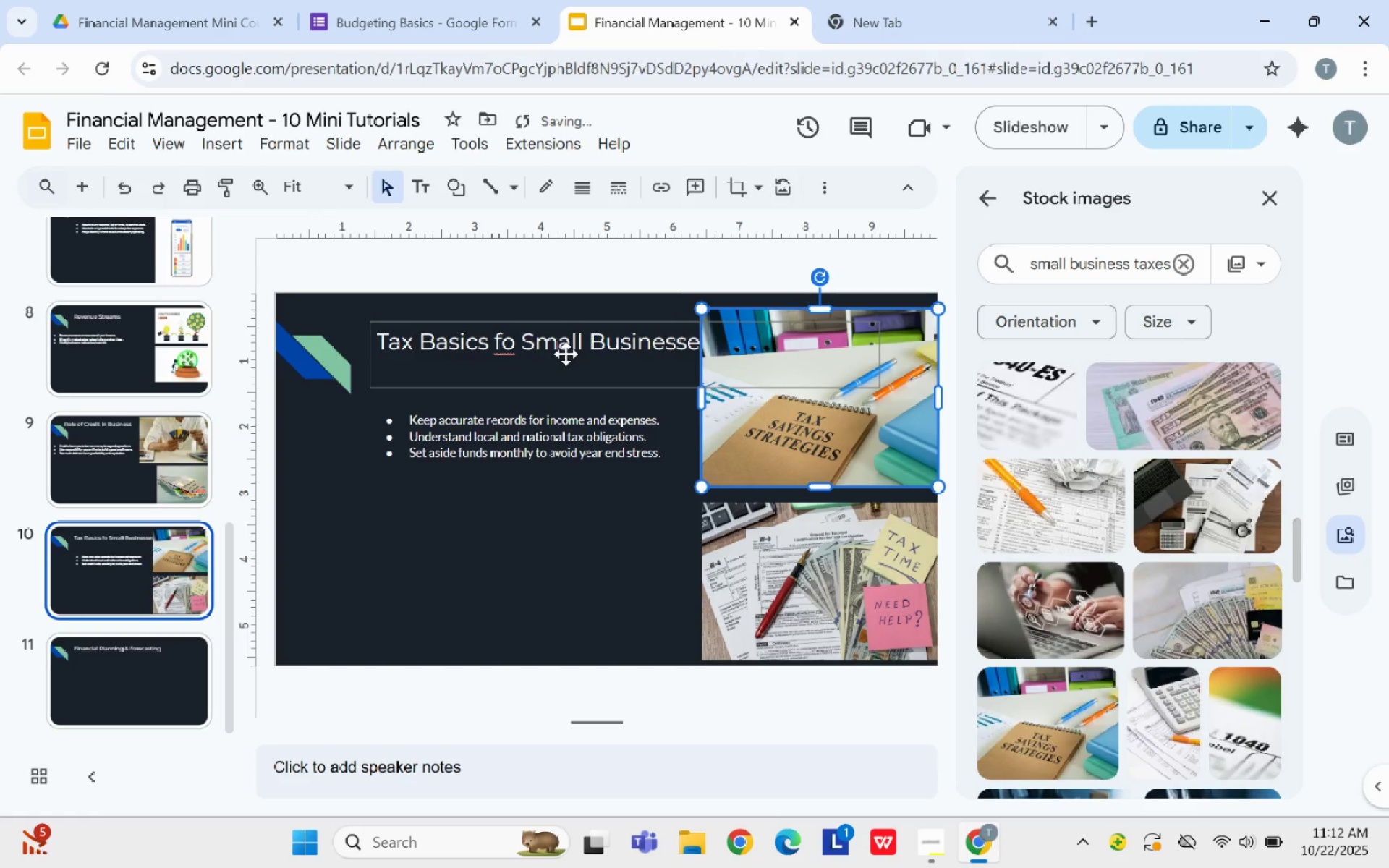 
left_click([566, 354])
 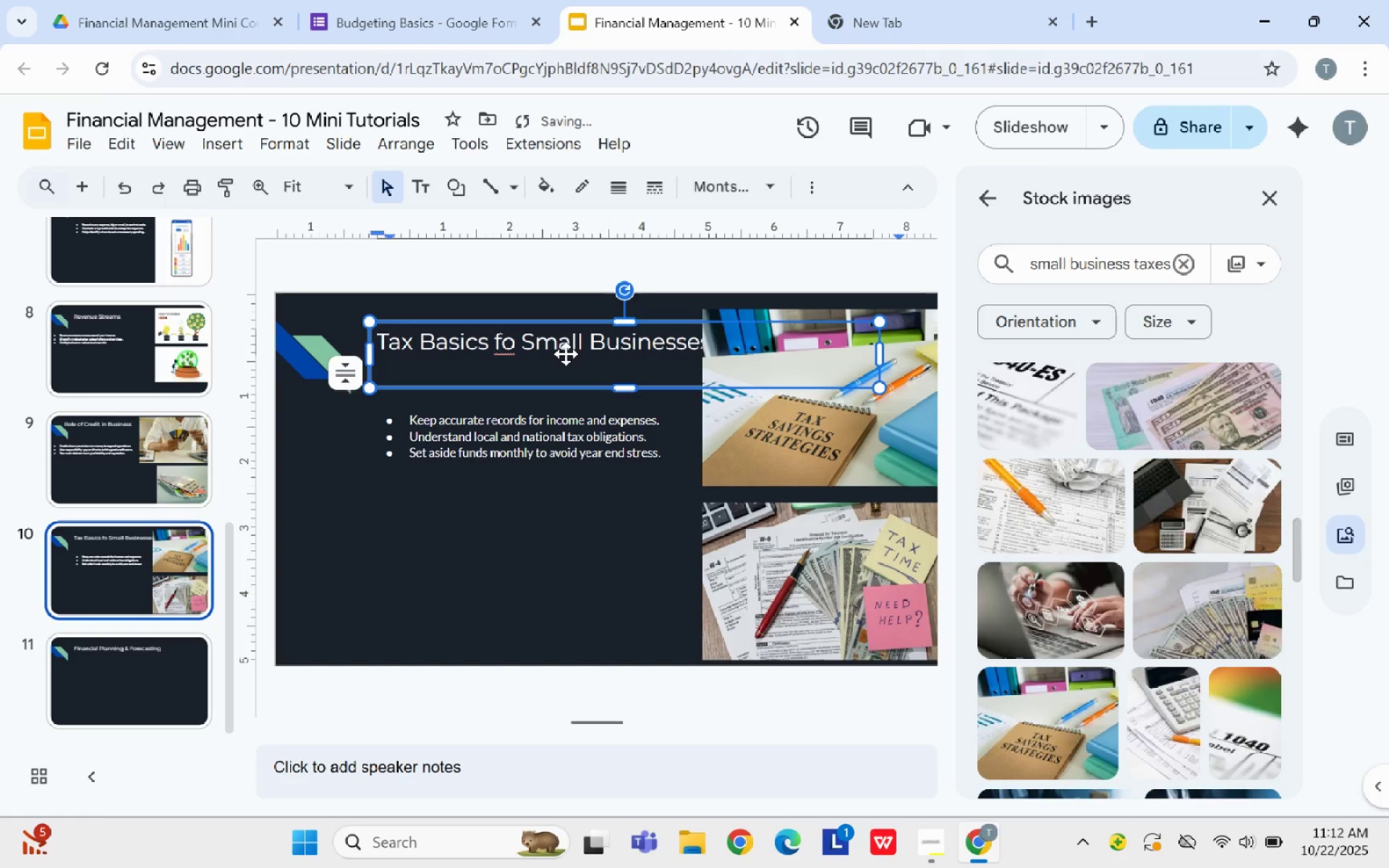 
left_click_drag(start_coordinate=[566, 354], to_coordinate=[506, 349])
 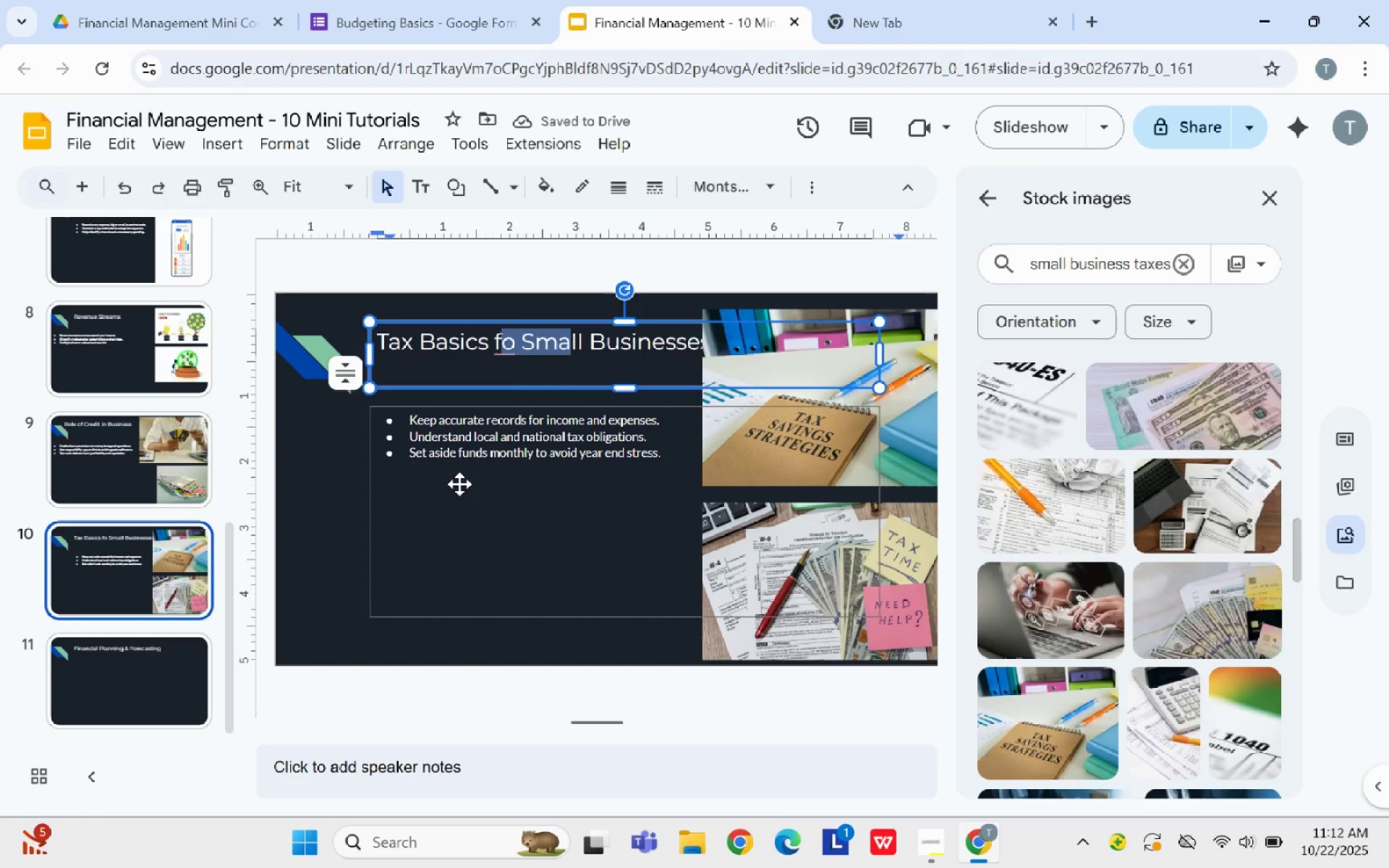 
left_click([459, 484])
 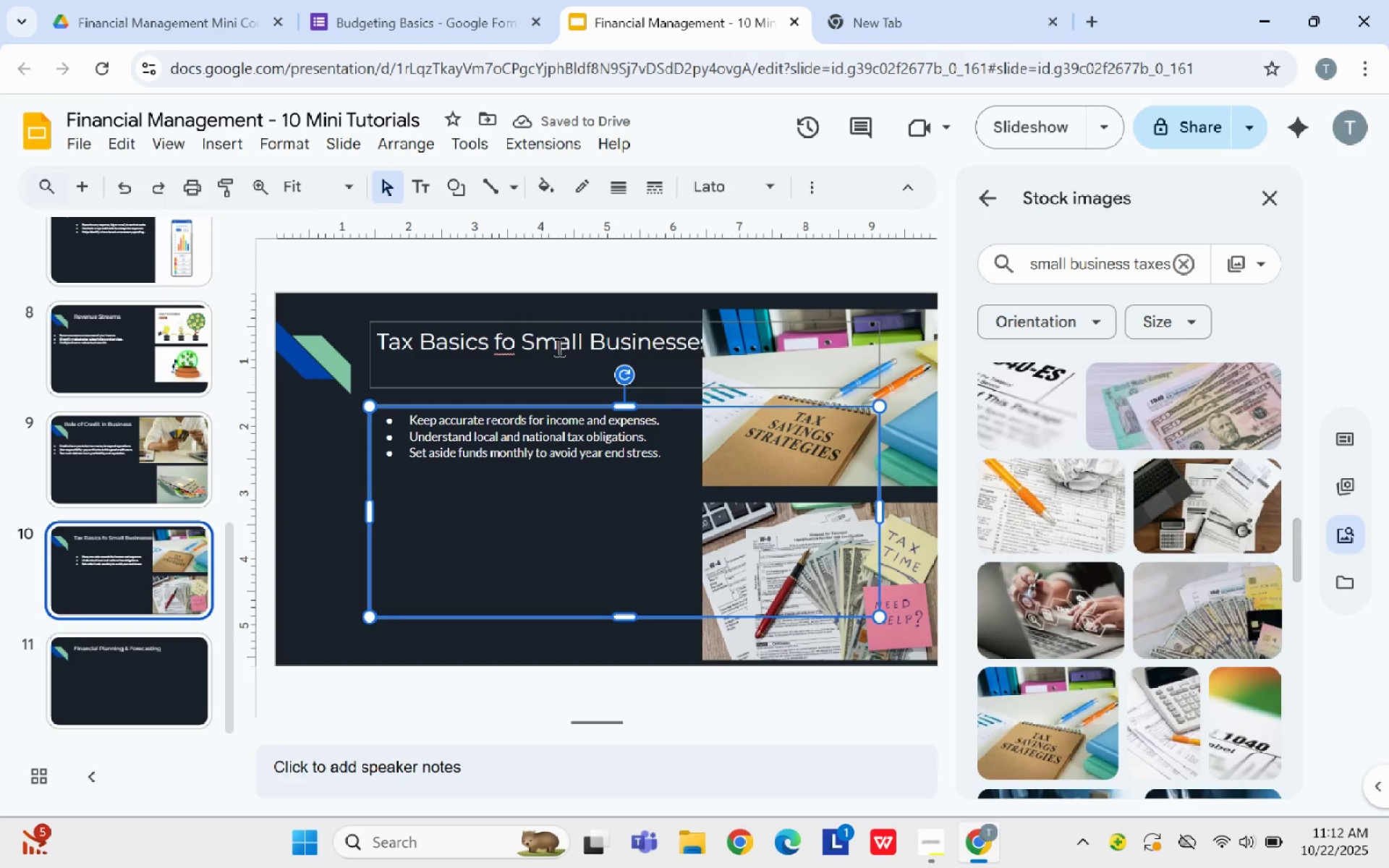 
left_click([558, 345])
 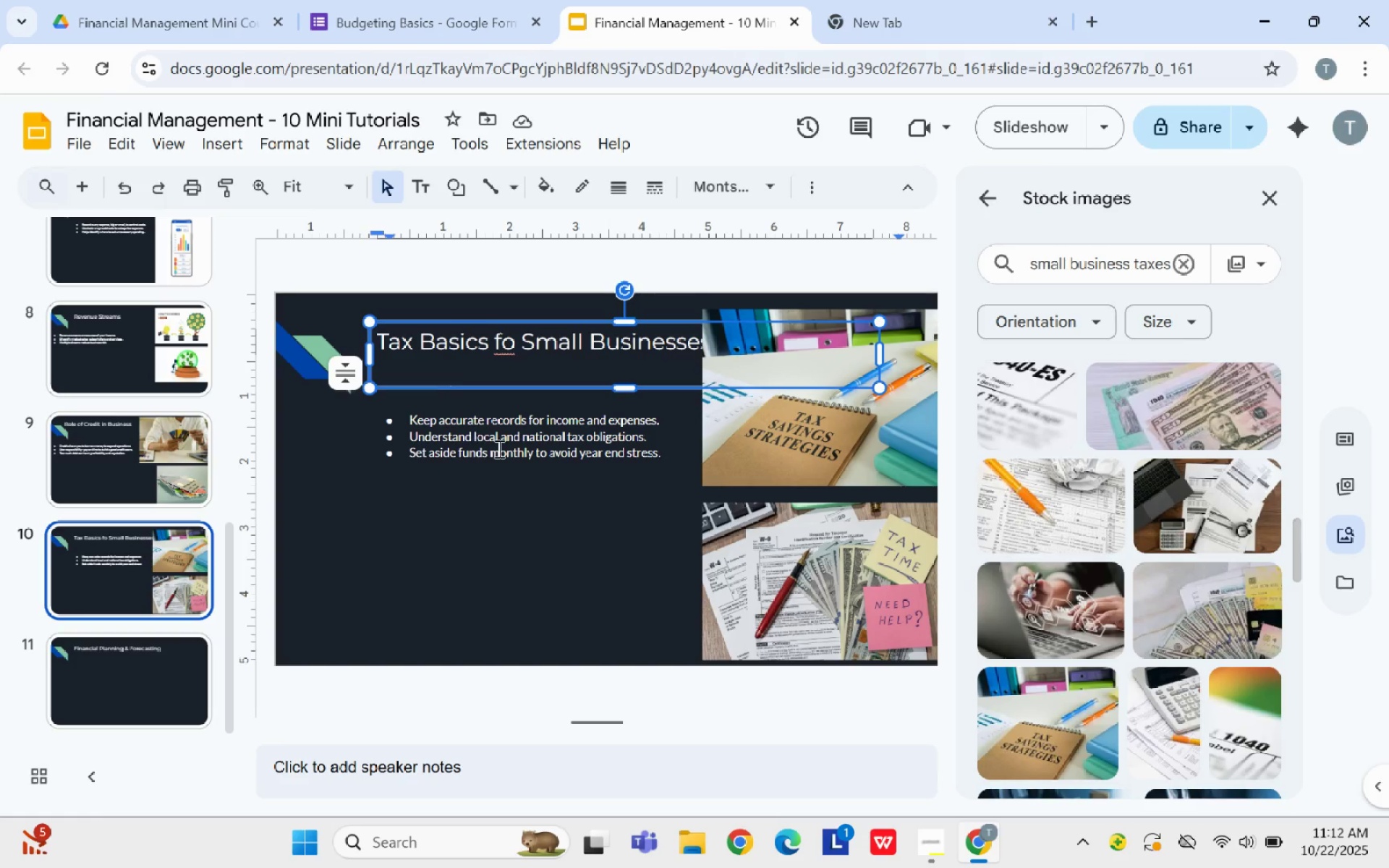 
left_click([501, 511])
 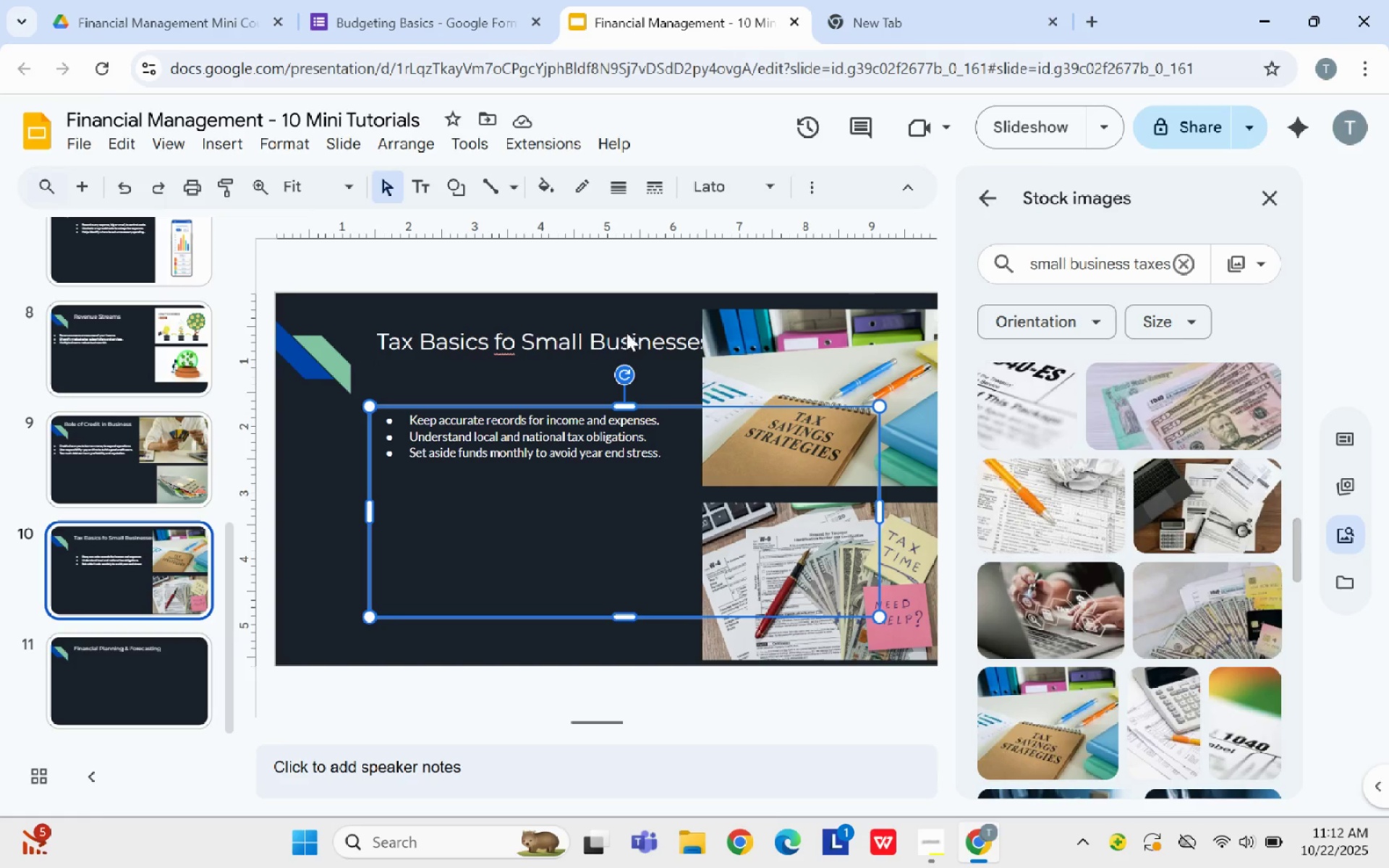 
left_click([626, 333])
 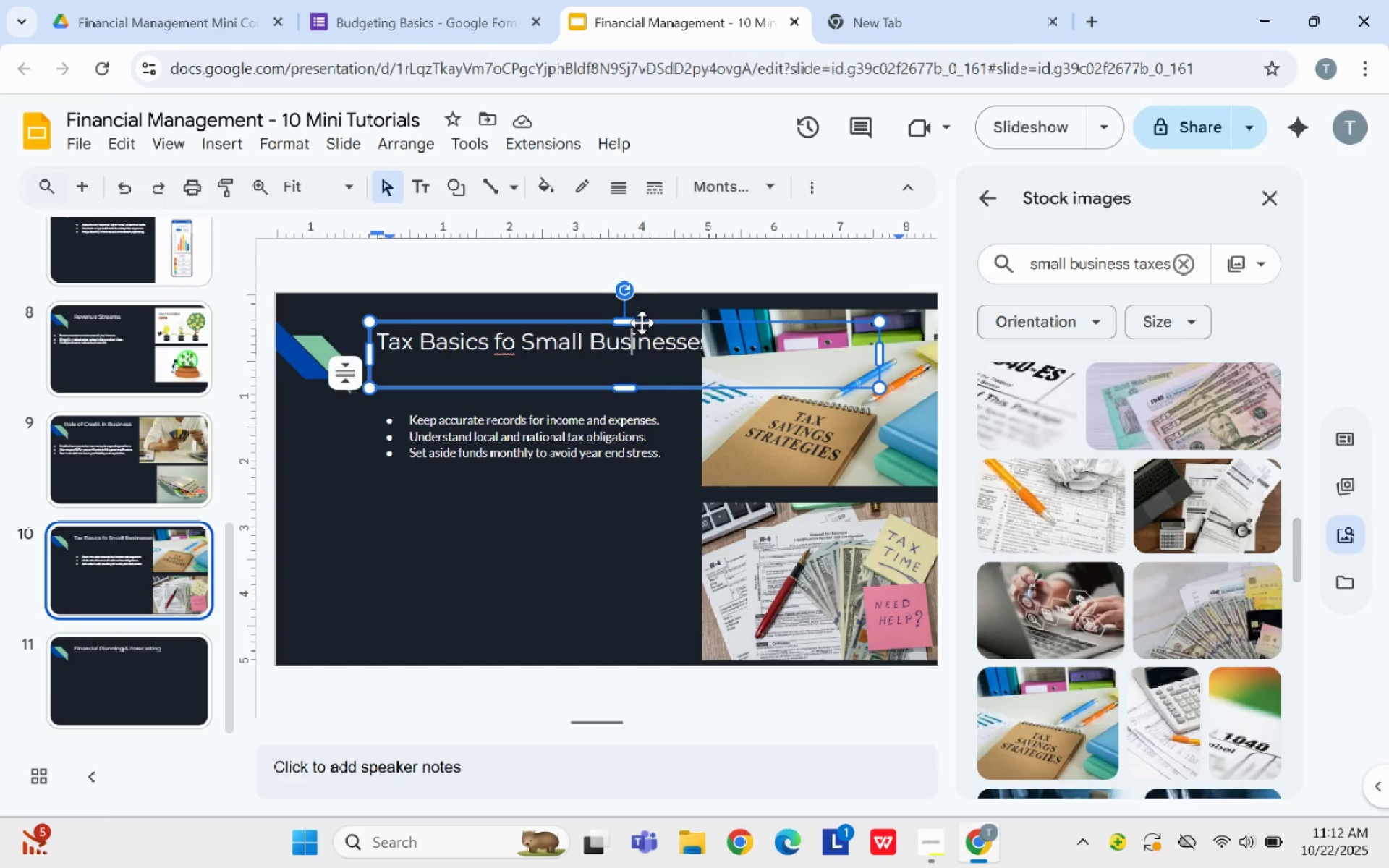 
left_click_drag(start_coordinate=[642, 323], to_coordinate=[558, 315])
 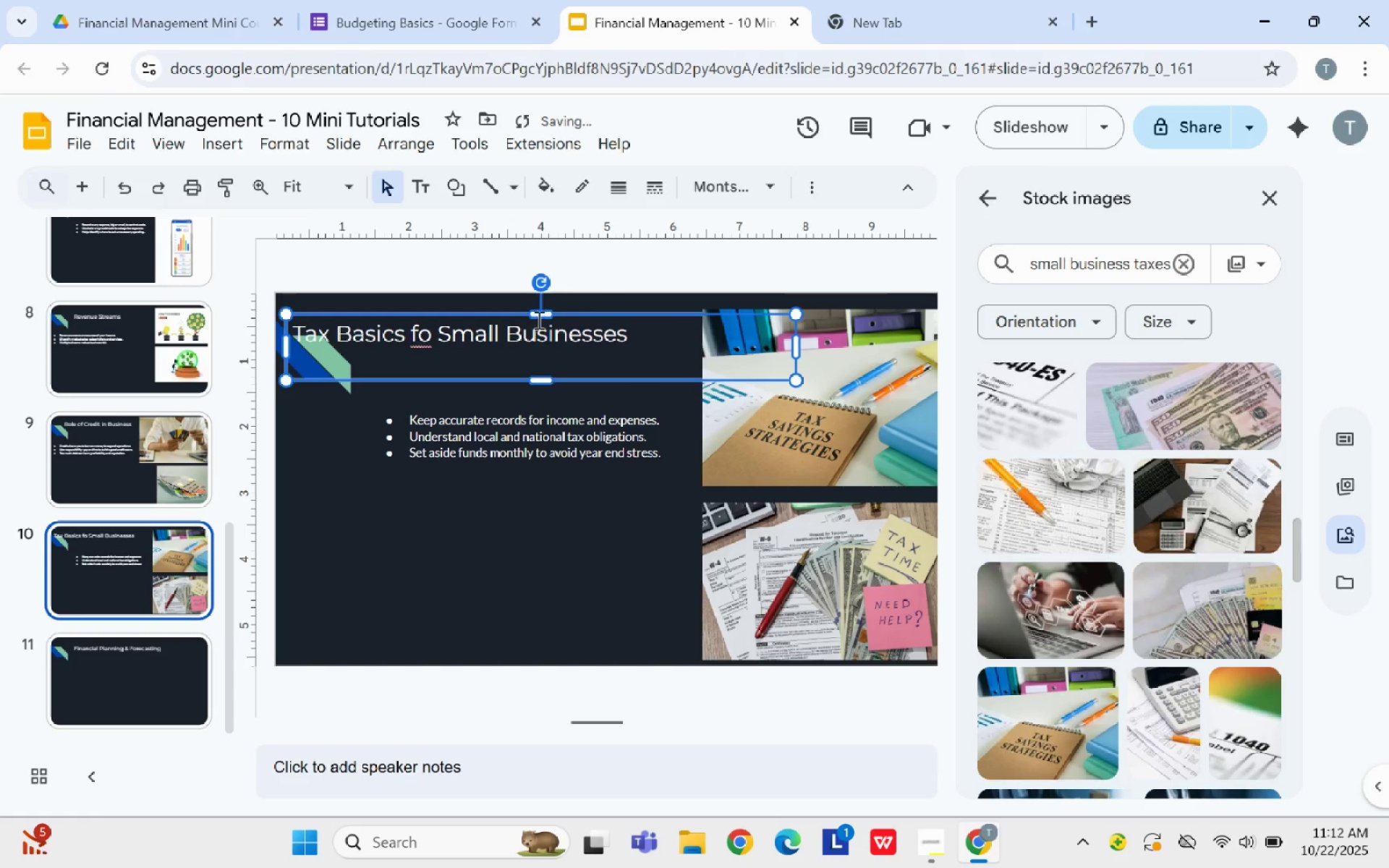 
left_click_drag(start_coordinate=[538, 319], to_coordinate=[578, 326])
 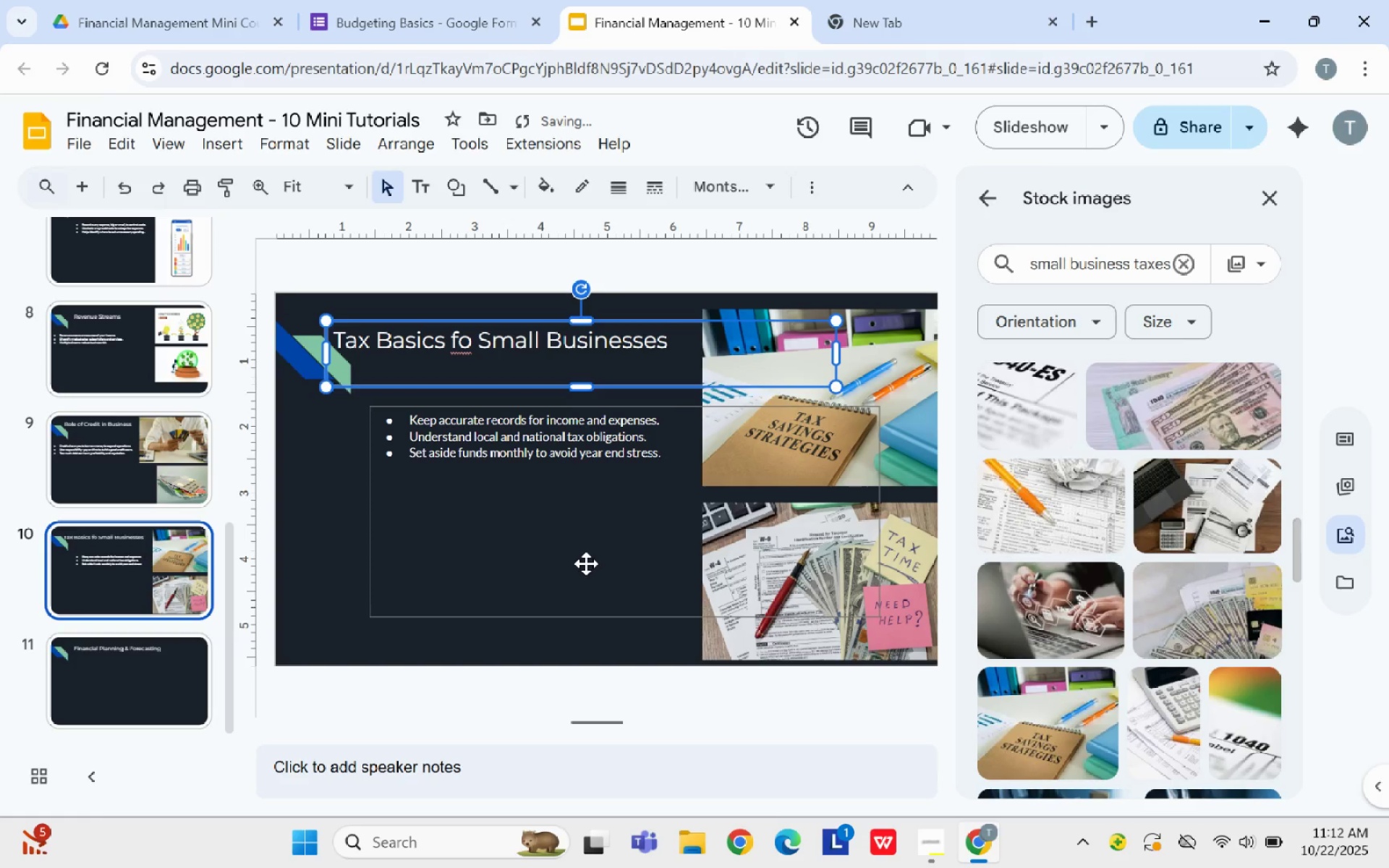 
left_click([586, 563])
 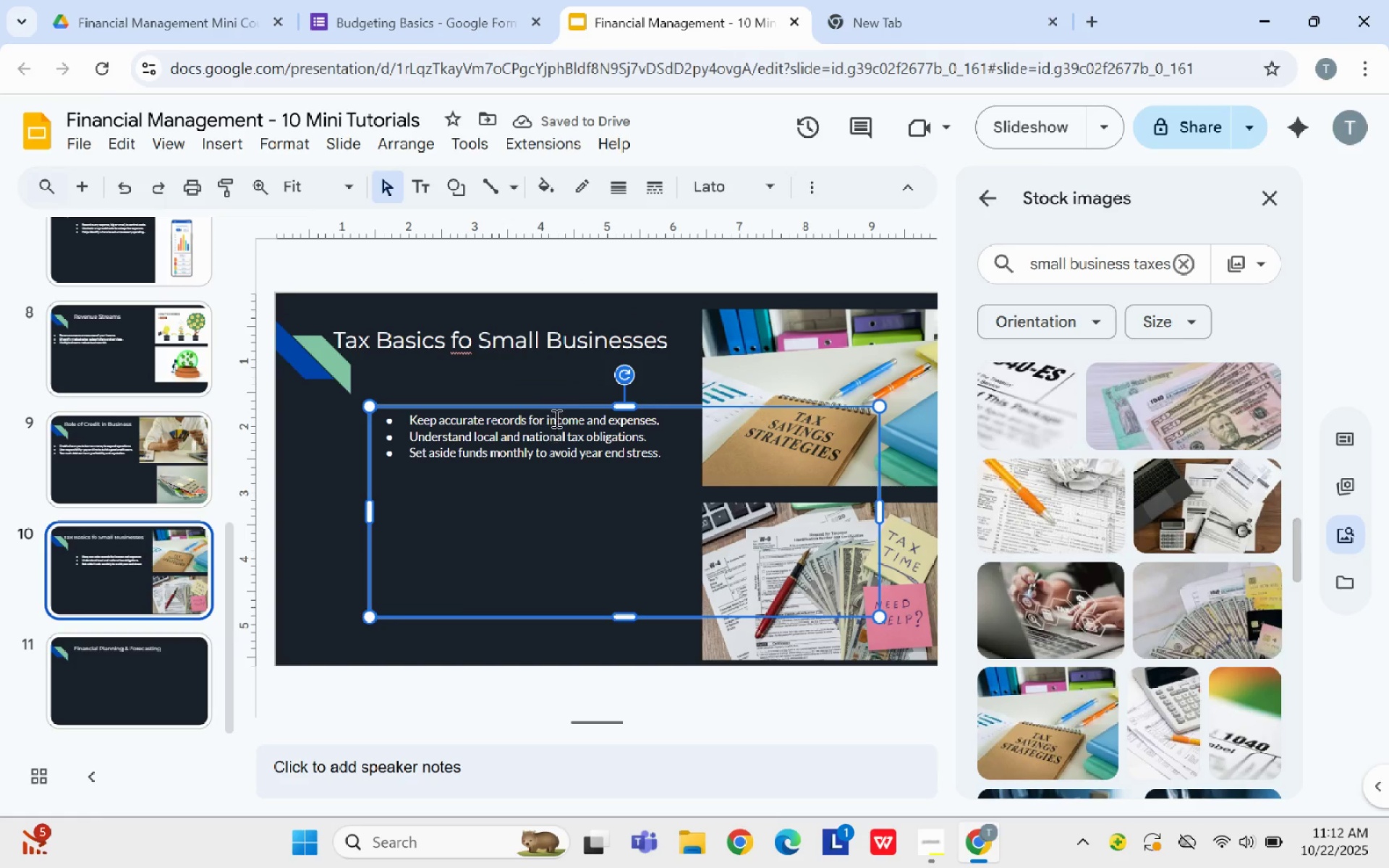 
left_click_drag(start_coordinate=[556, 408], to_coordinate=[468, 404])
 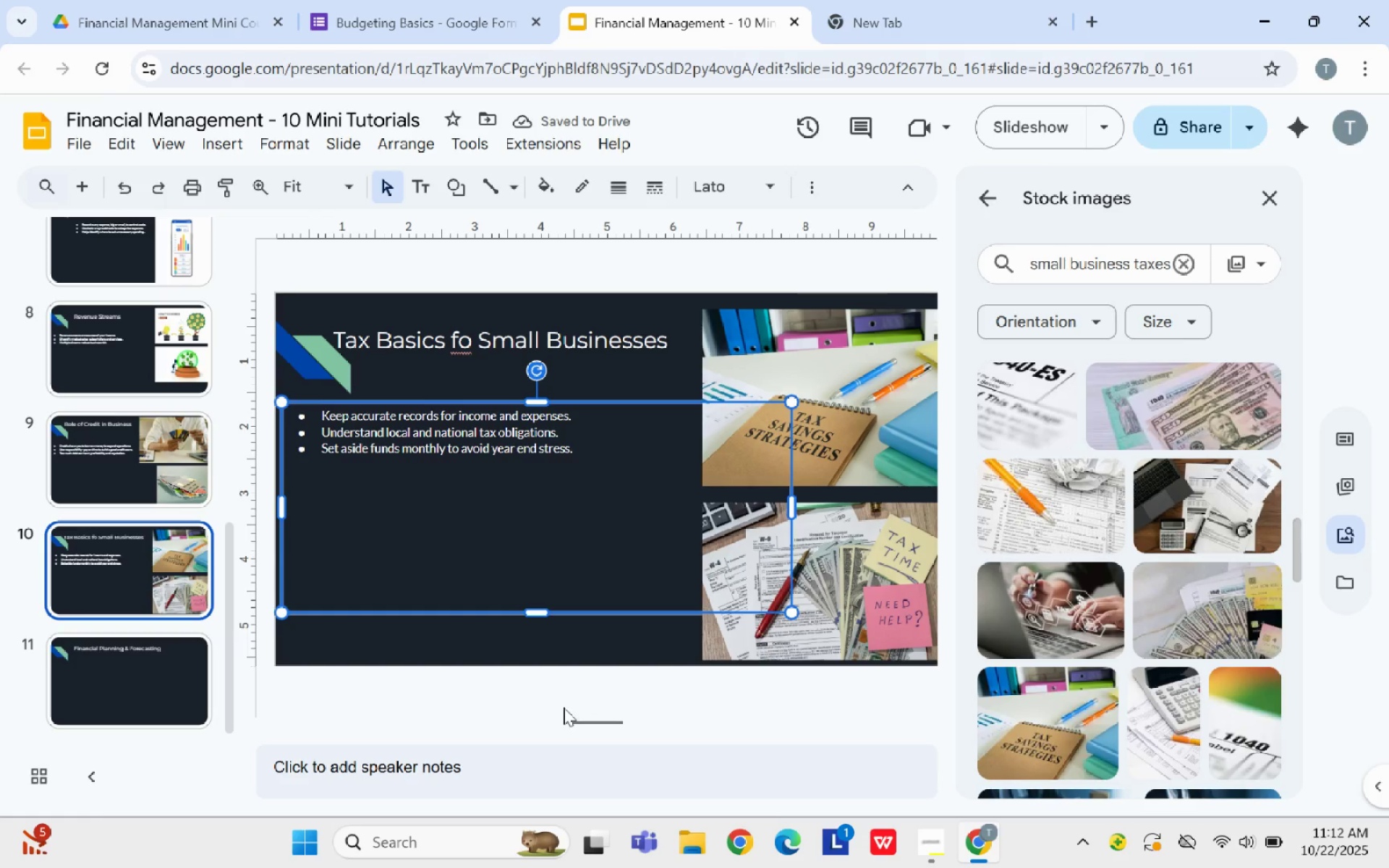 
wait(5.53)
 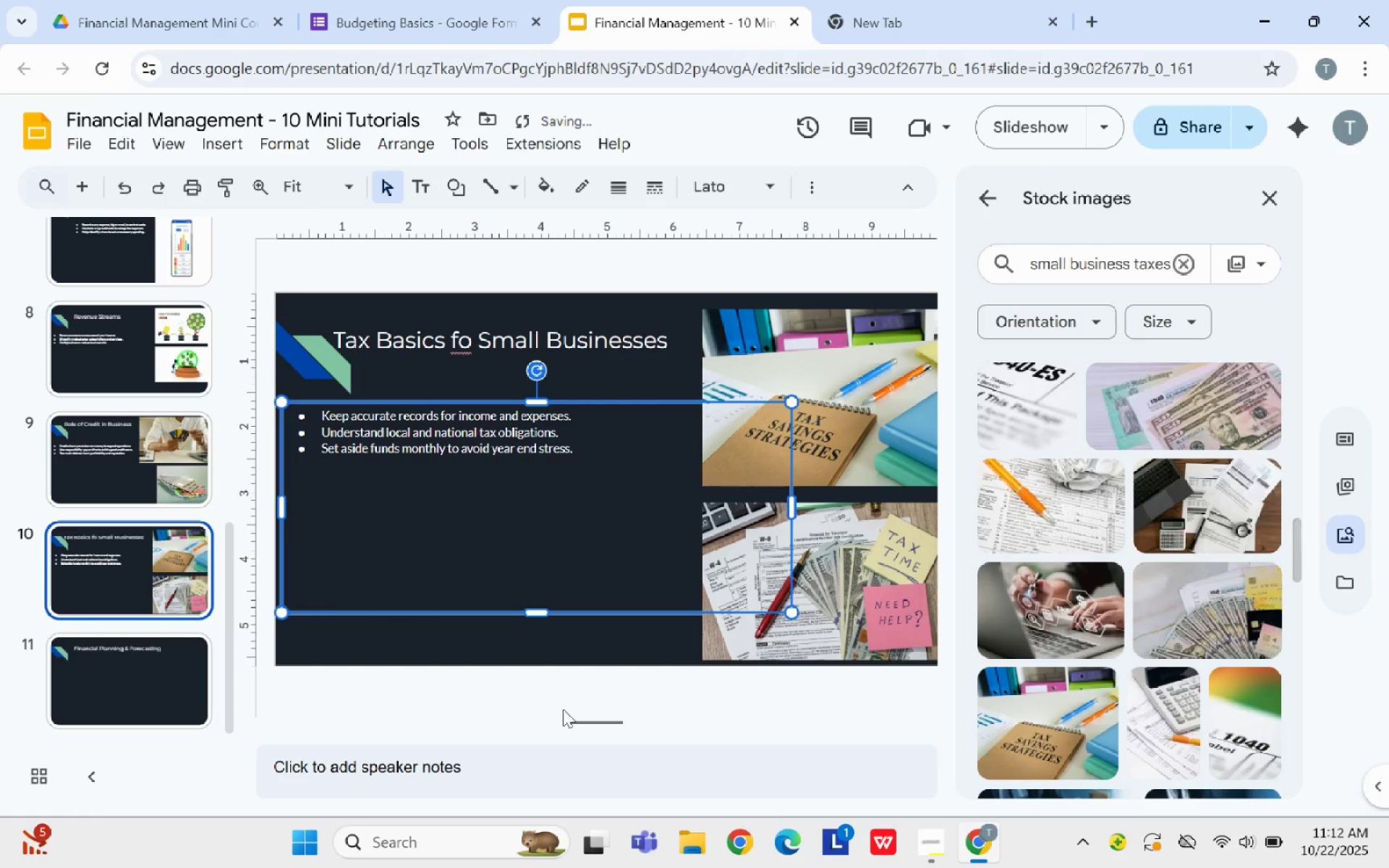 
left_click([145, 682])
 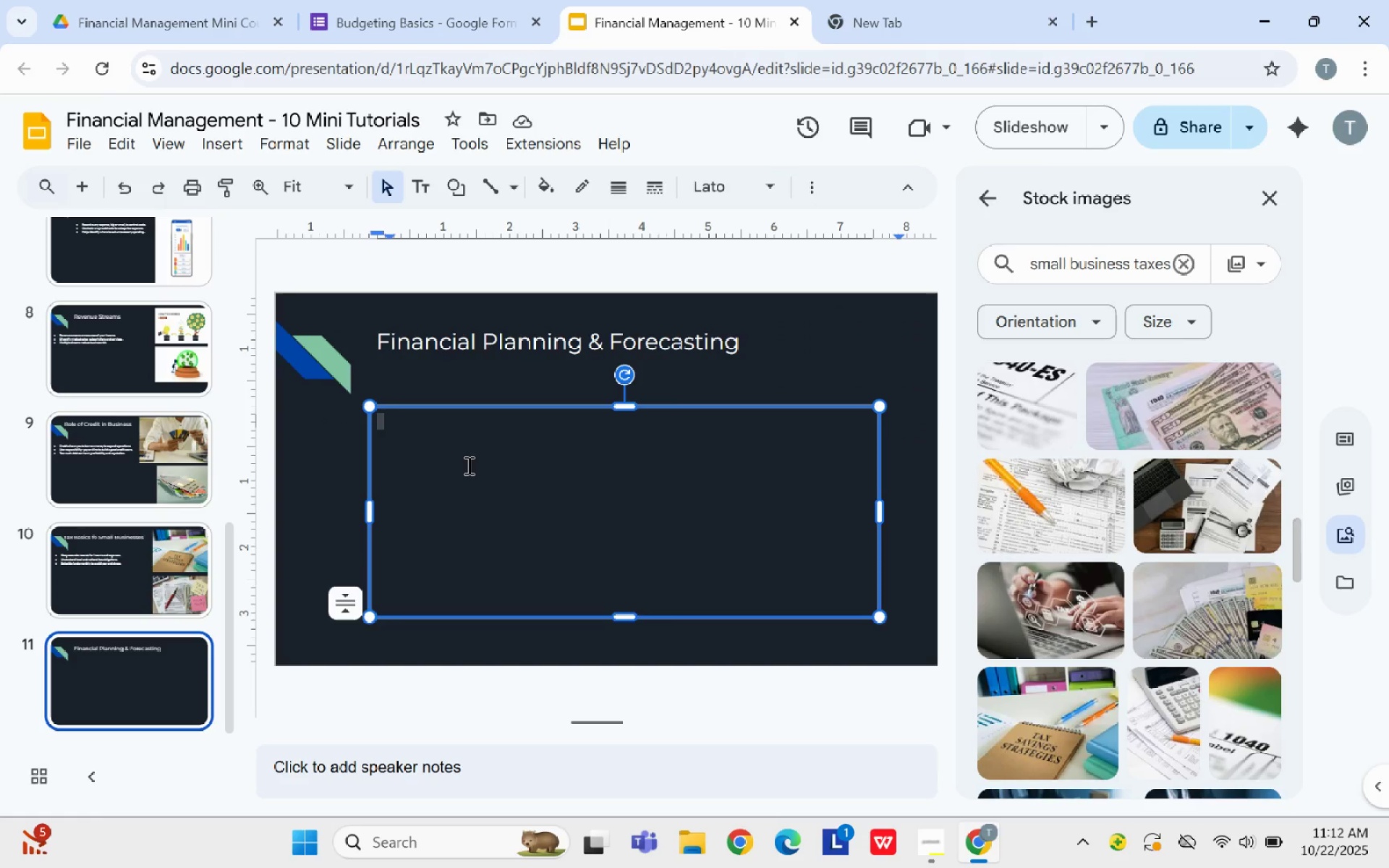 
left_click([468, 464])
 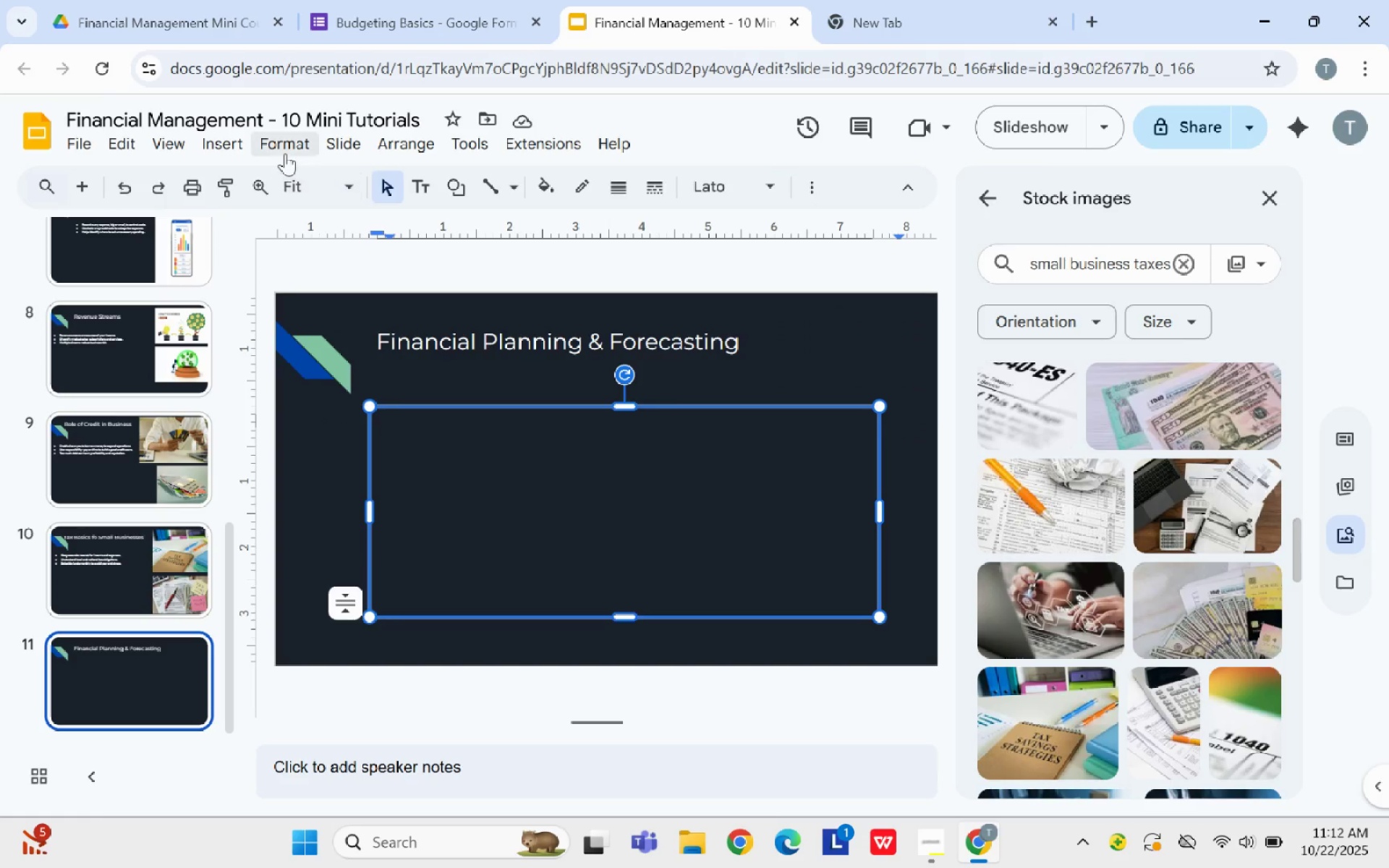 
left_click([285, 153])
 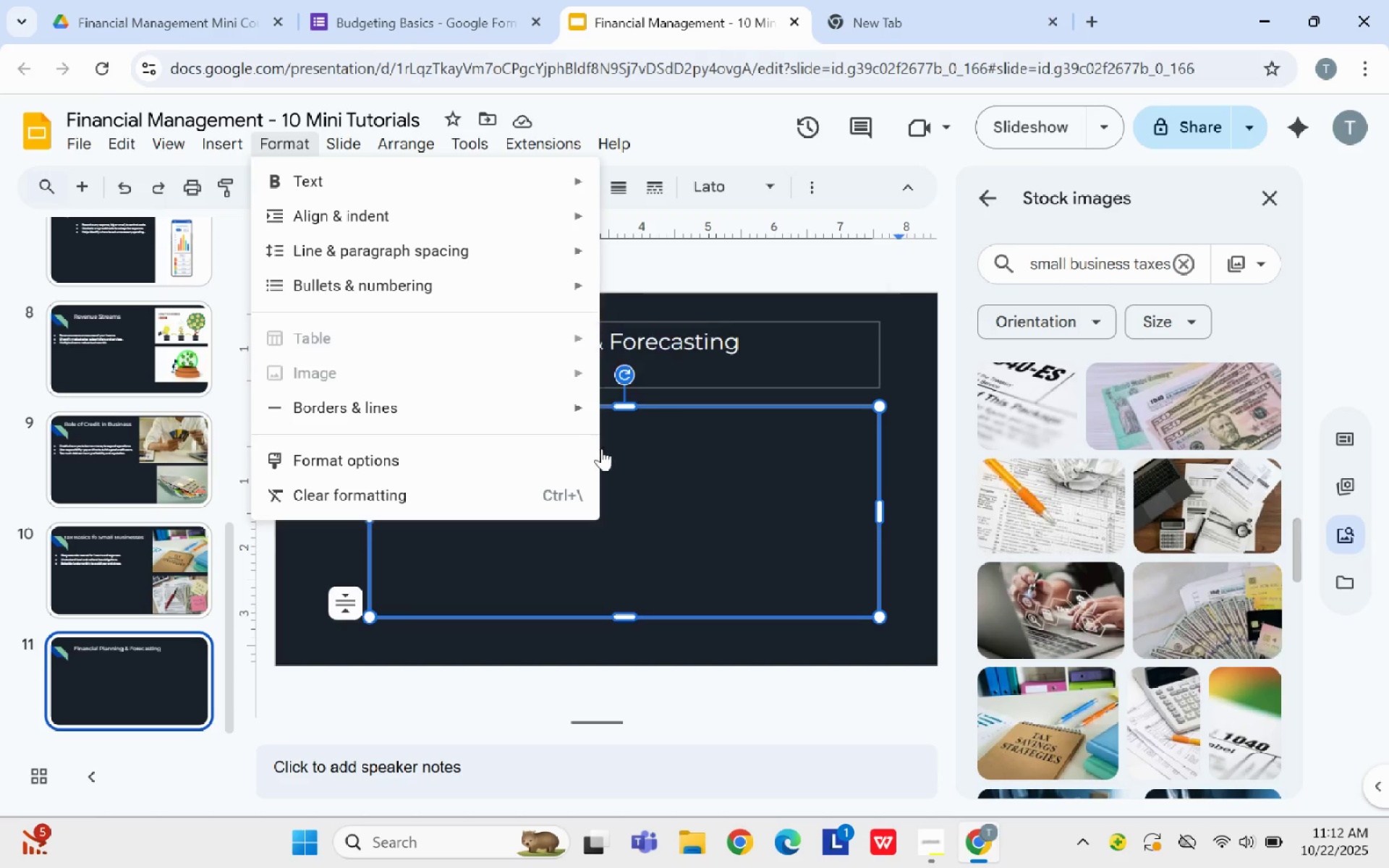 
left_click([643, 451])
 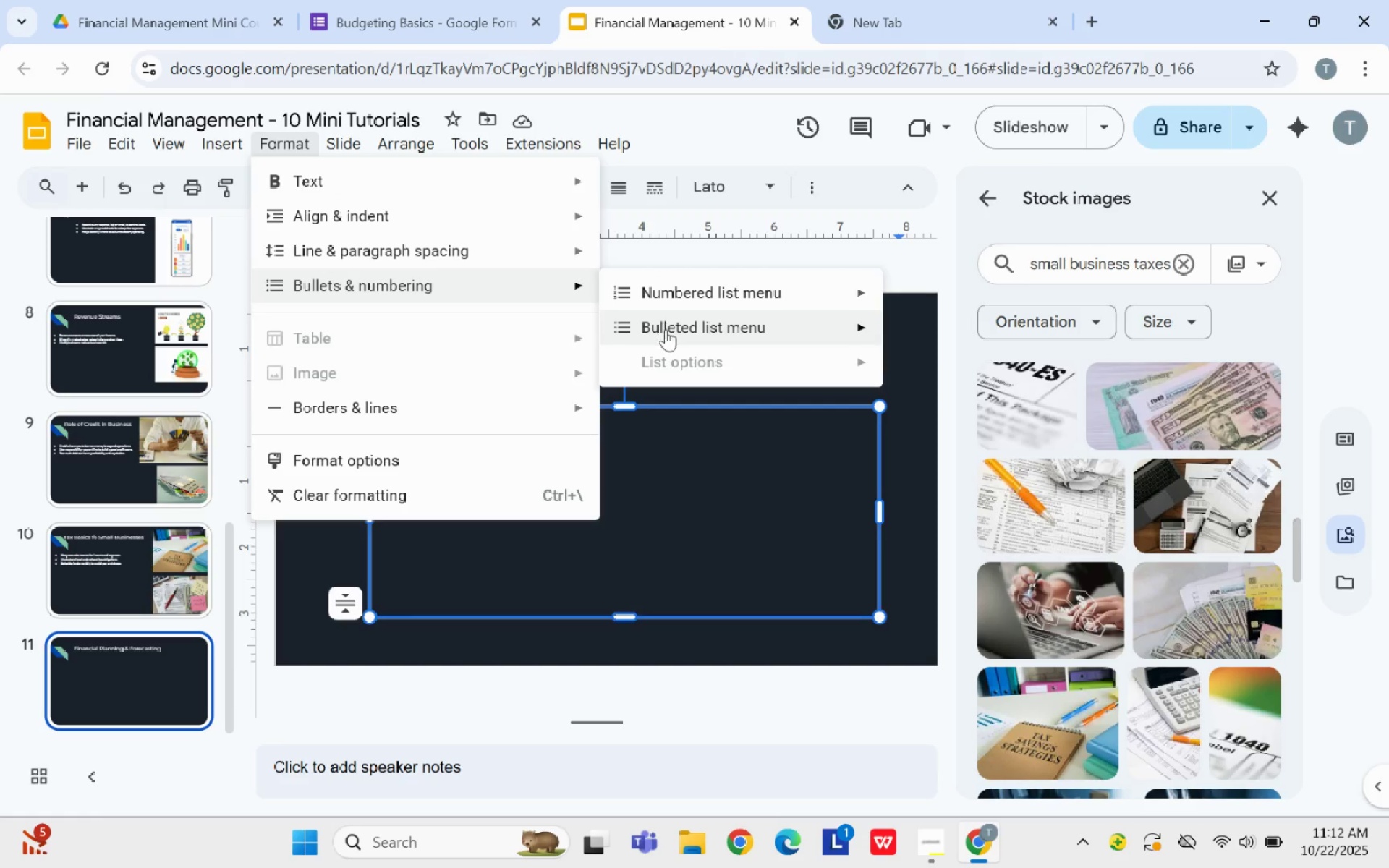 
left_click([925, 375])
 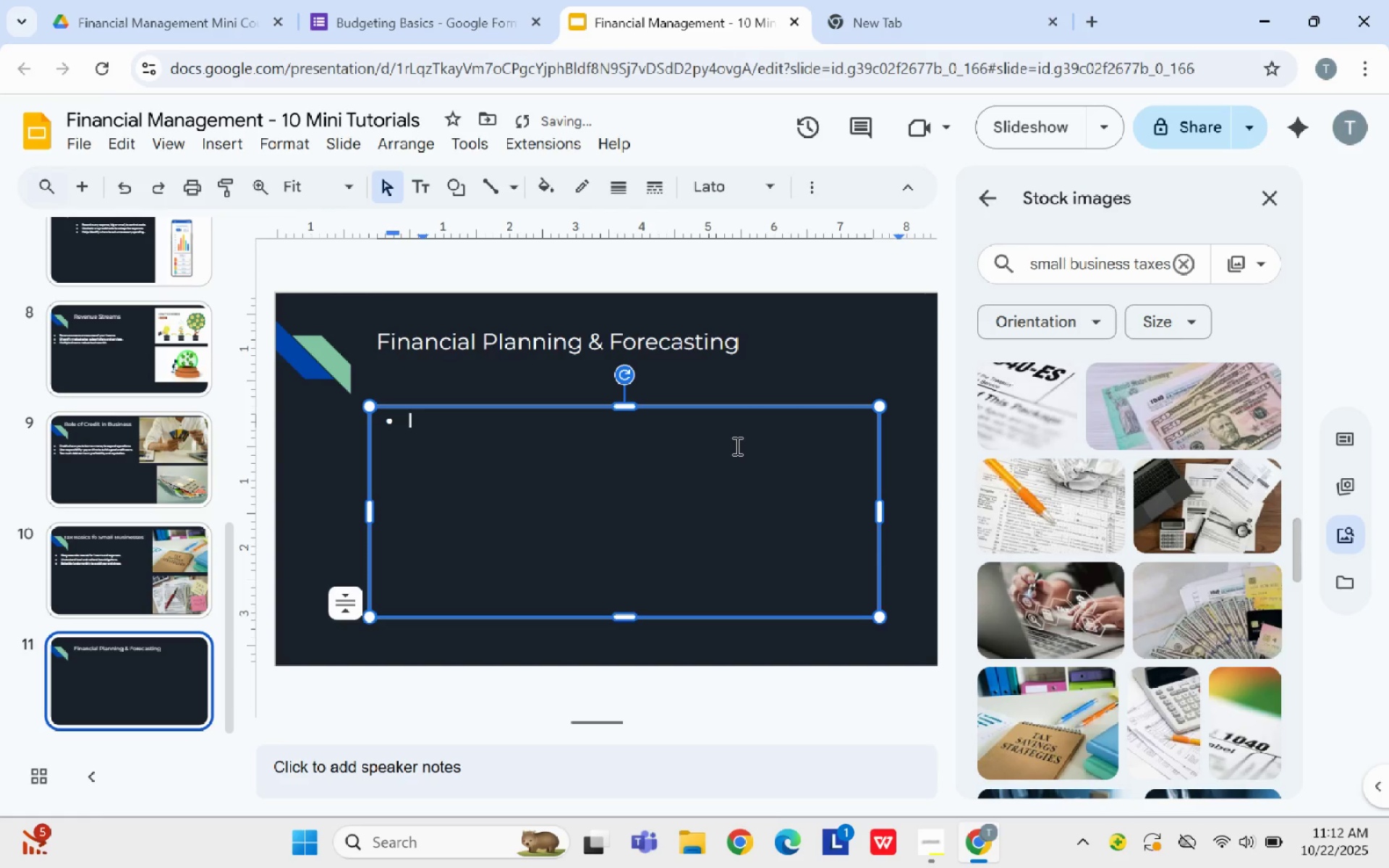 
type(Setshprt)
key(Backspace)
key(Backspace)
key(Backspace)
key(Backspace)
type(hr)
key(Backspace)
type(ort)
key(Backspace)
type(-term and long-term financial goals.)
 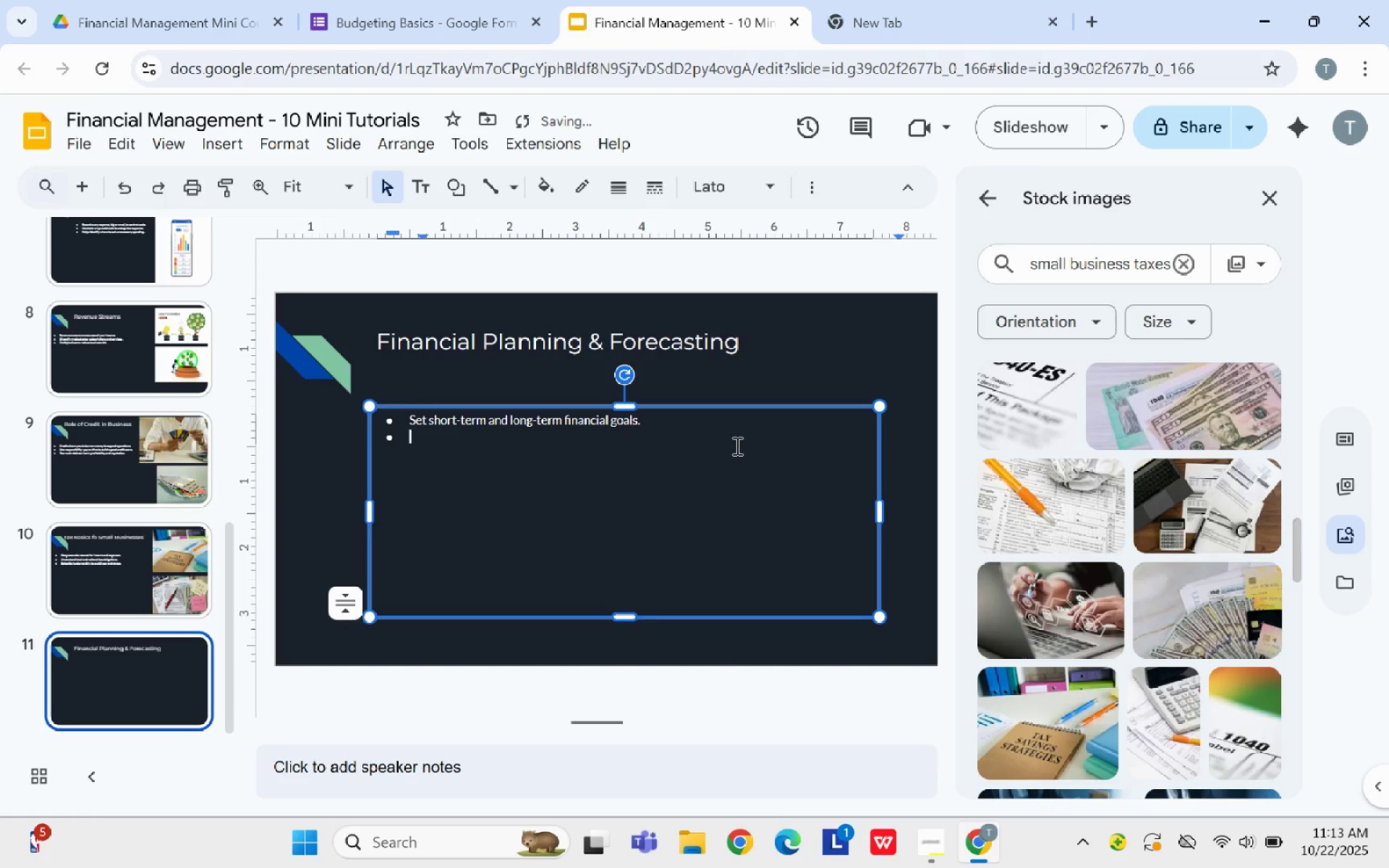 
key(Enter)
 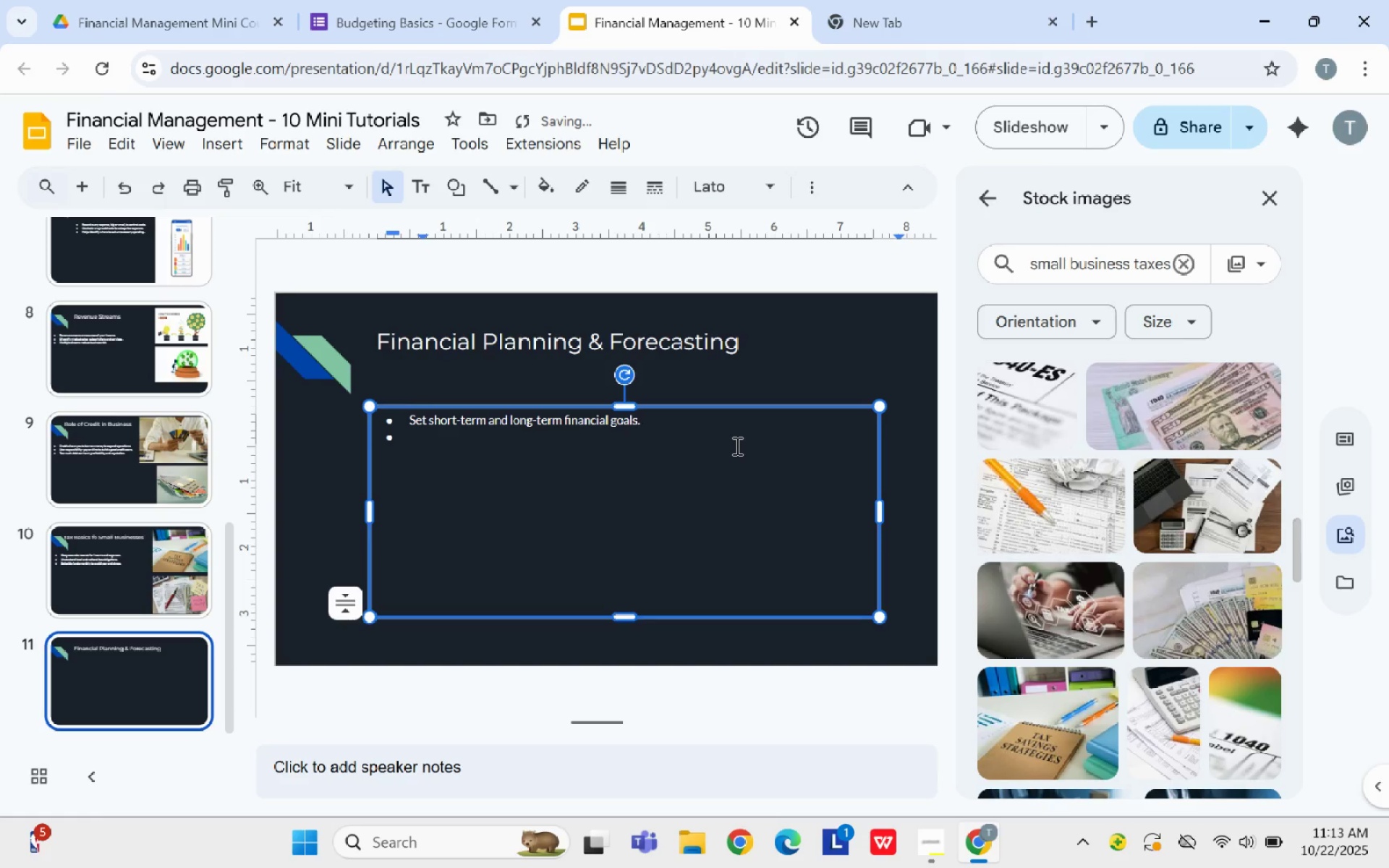 
type(Use past data to predict future income and expenses.)
 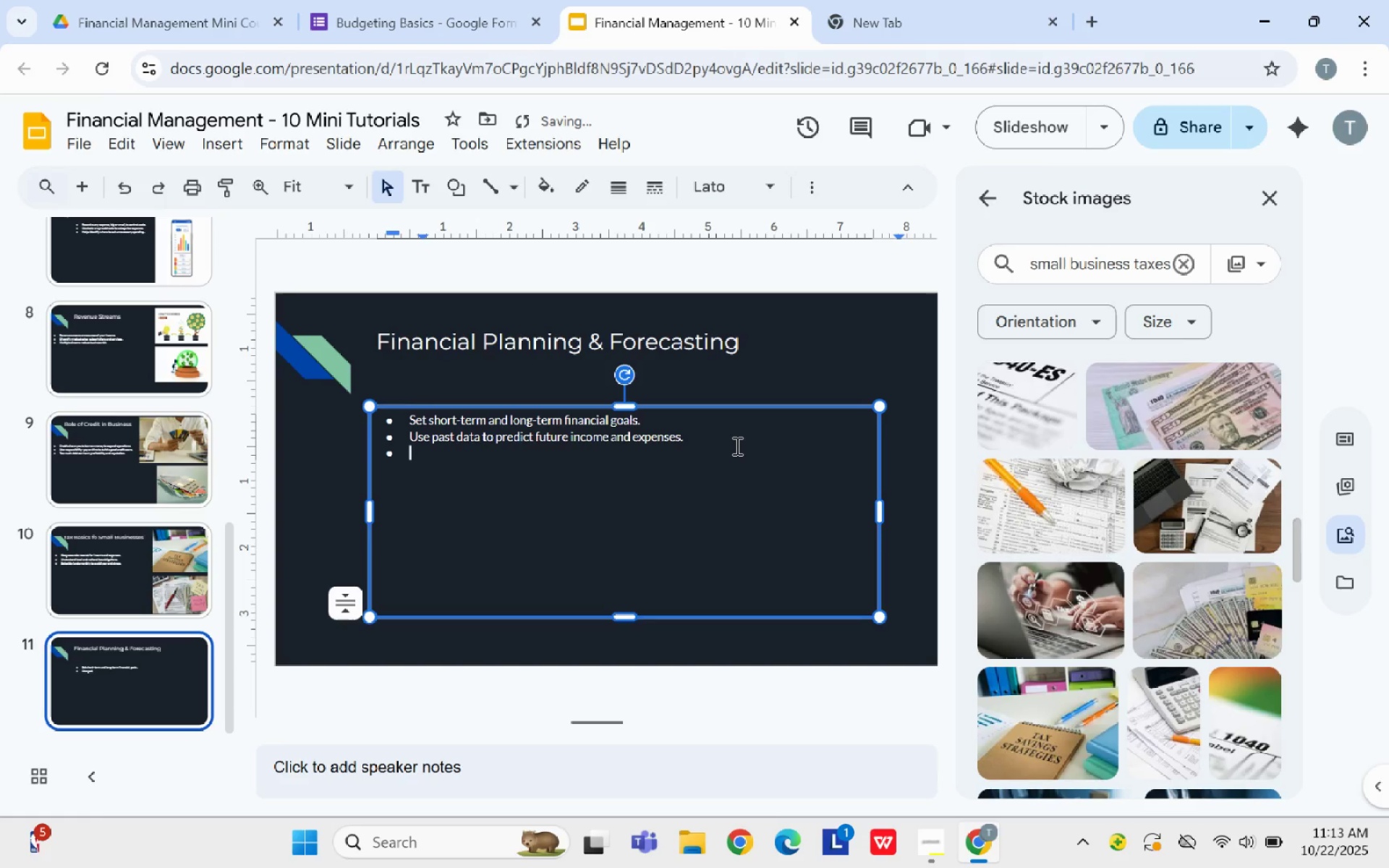 
key(Enter)
 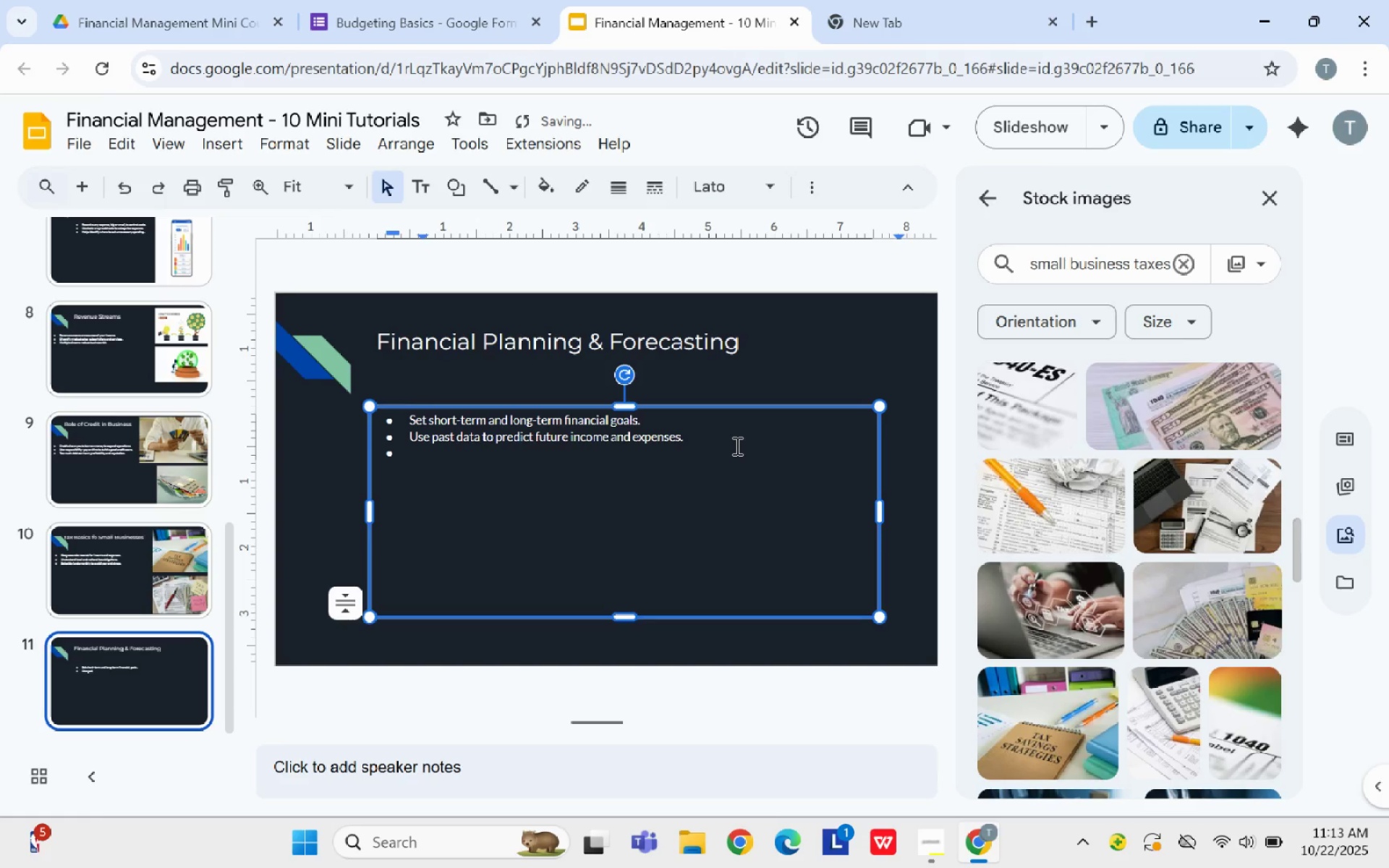 
type(Regular forecasting helps you make smart investmenr)
key(Backspace)
type(t decisons)
key(Backspace)
key(Backspace)
key(Backspace)
type(ions.)
 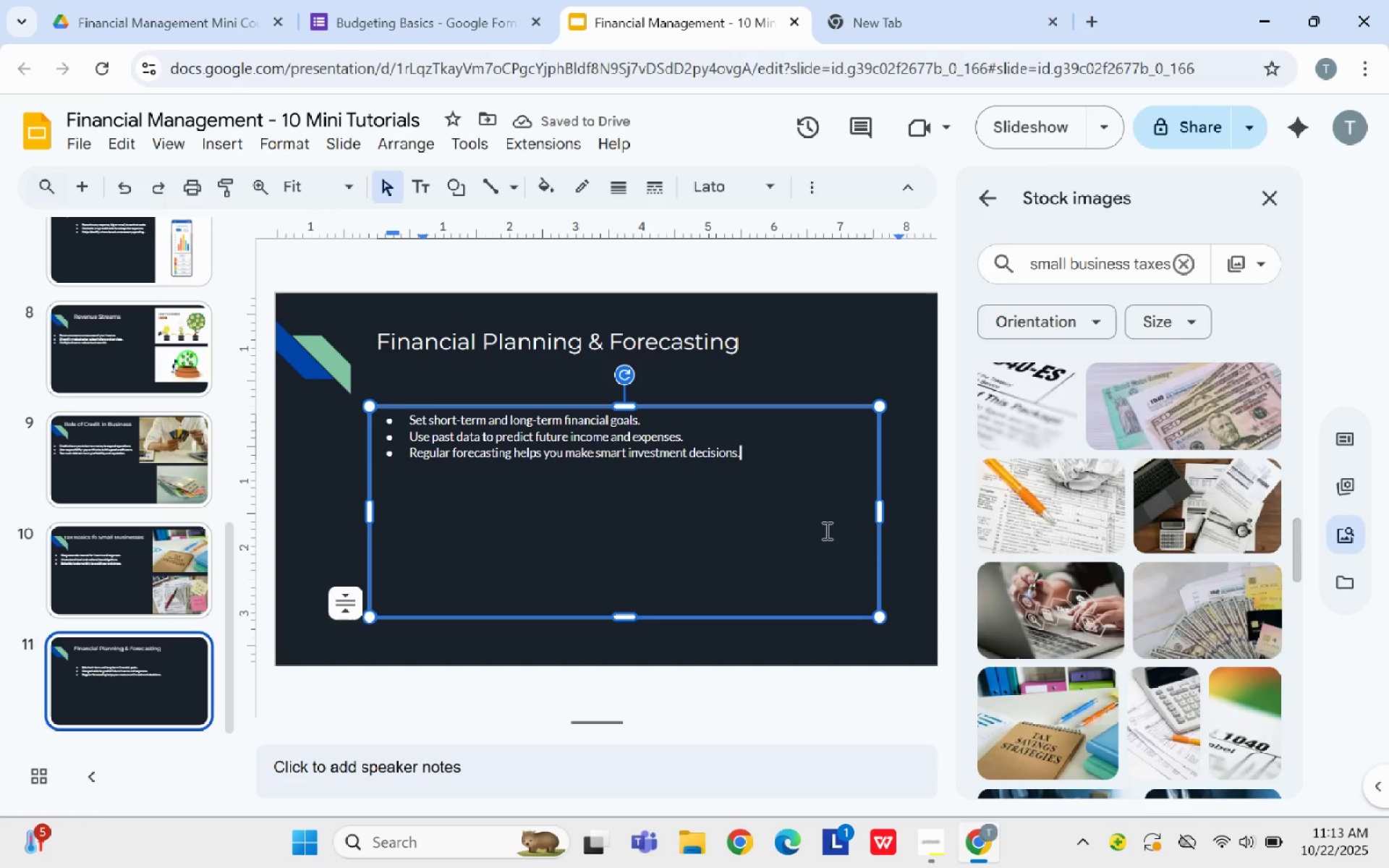 
wait(5.29)
 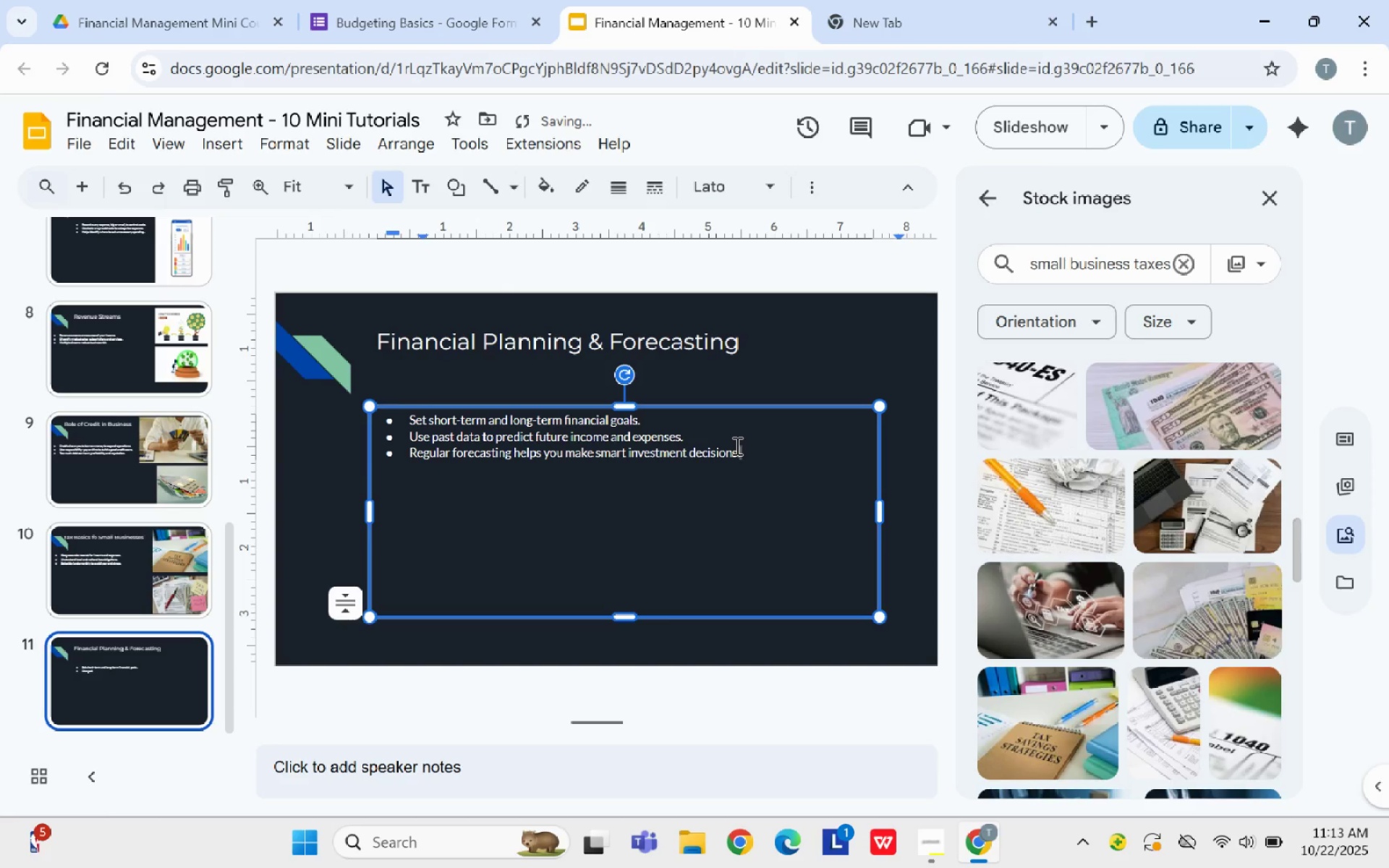 
left_click([1182, 263])
 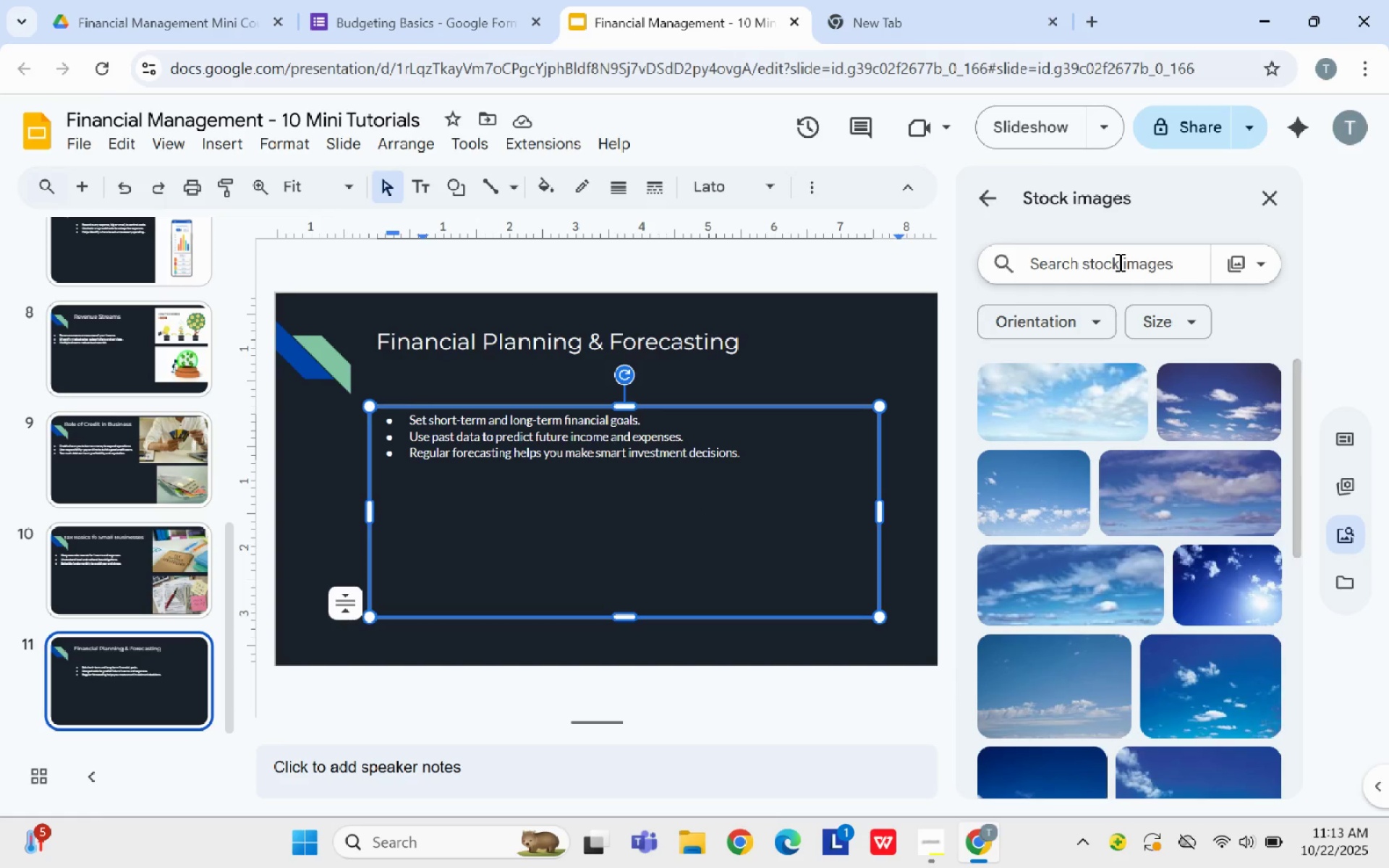 
left_click([1118, 261])
 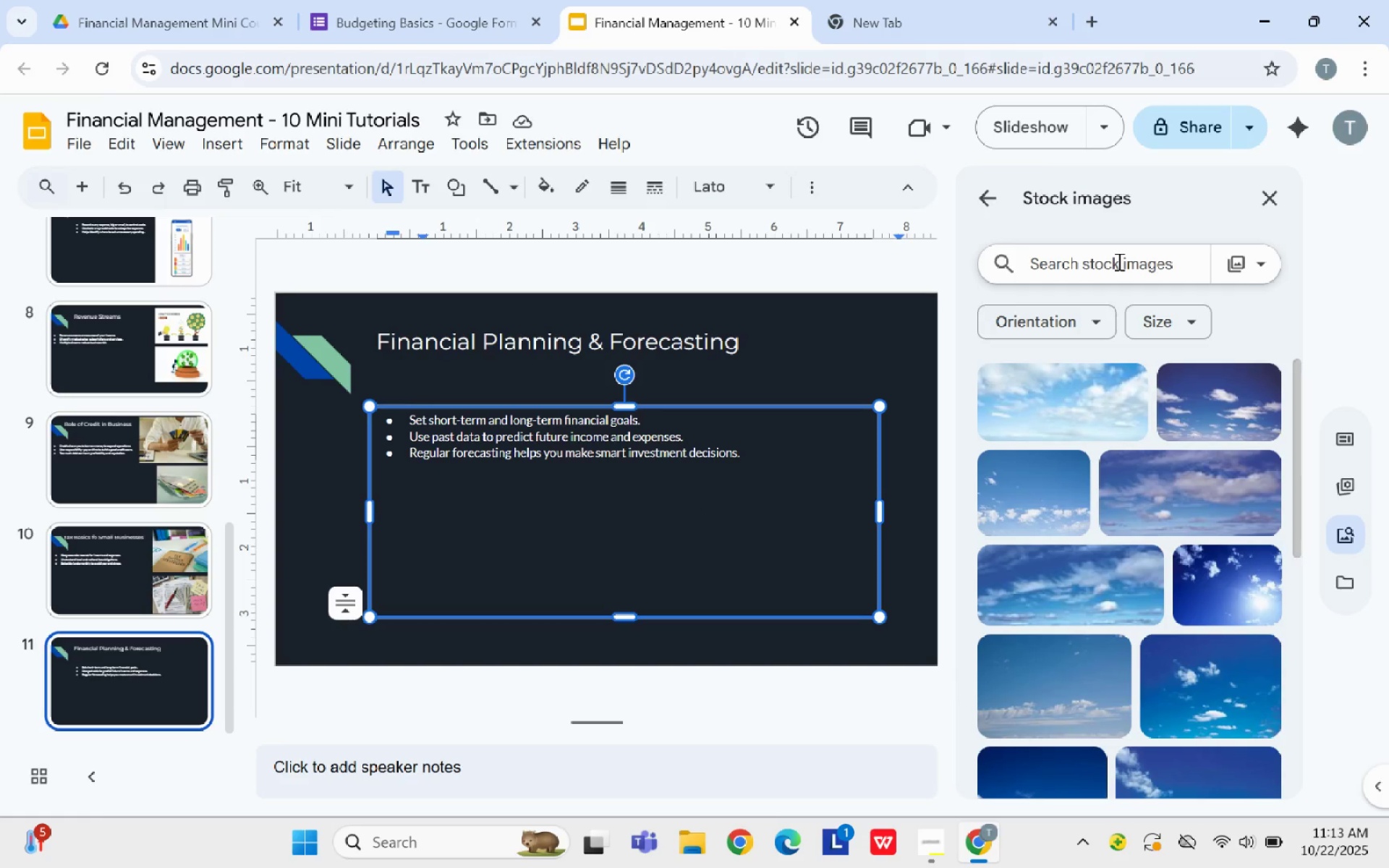 
type(financial planning forecast graph)
 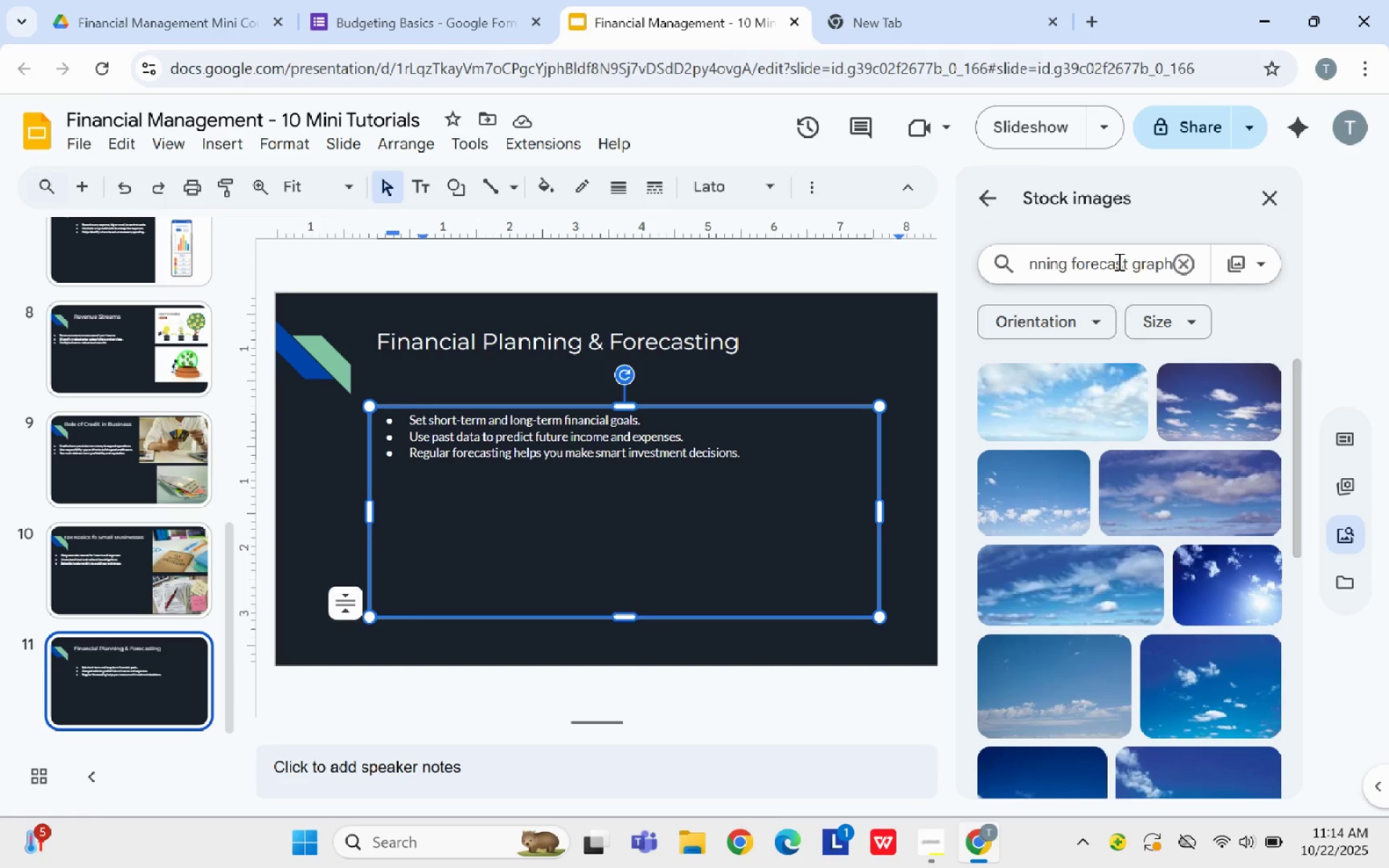 
key(Enter)
 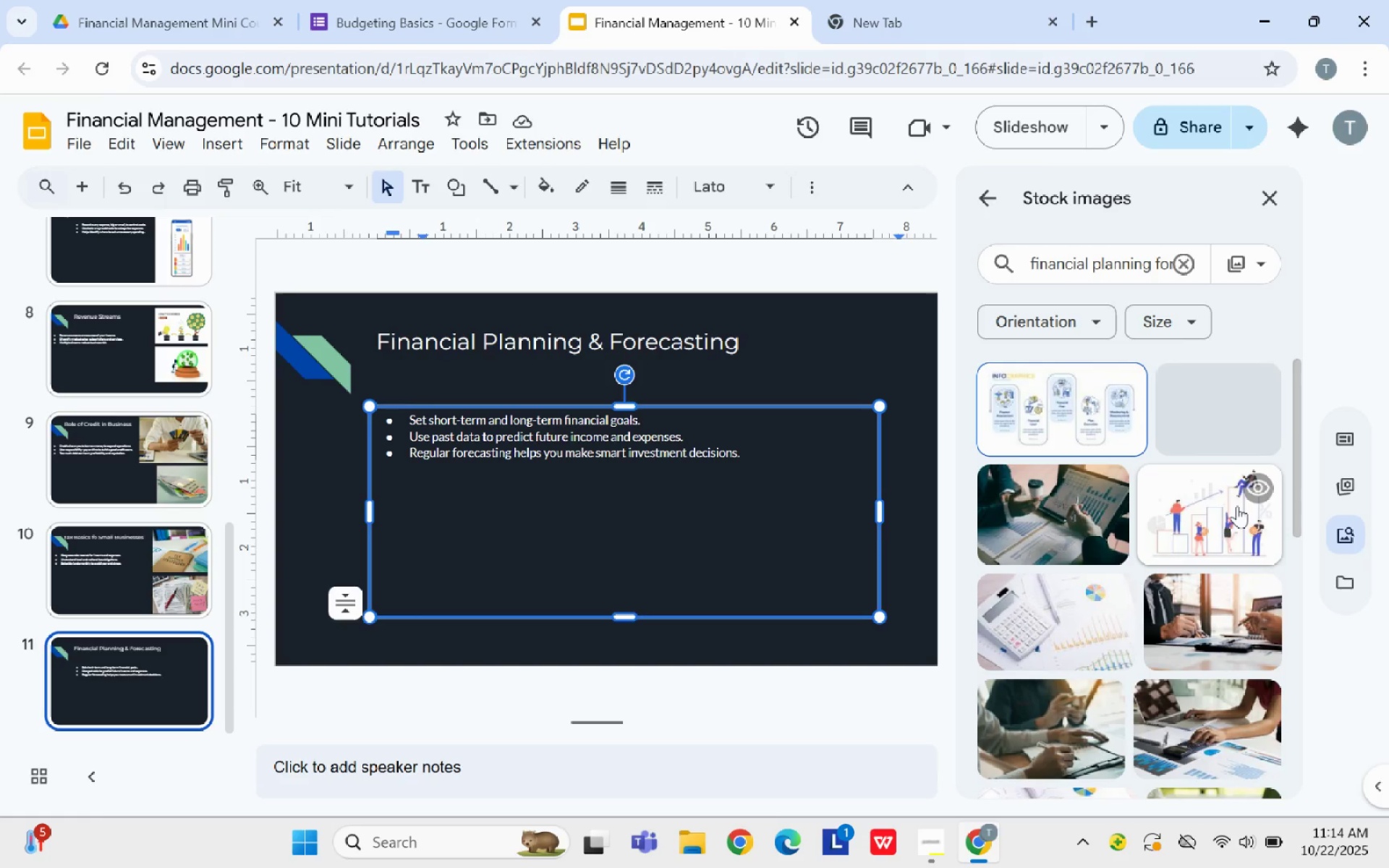 
left_click([1215, 532])
 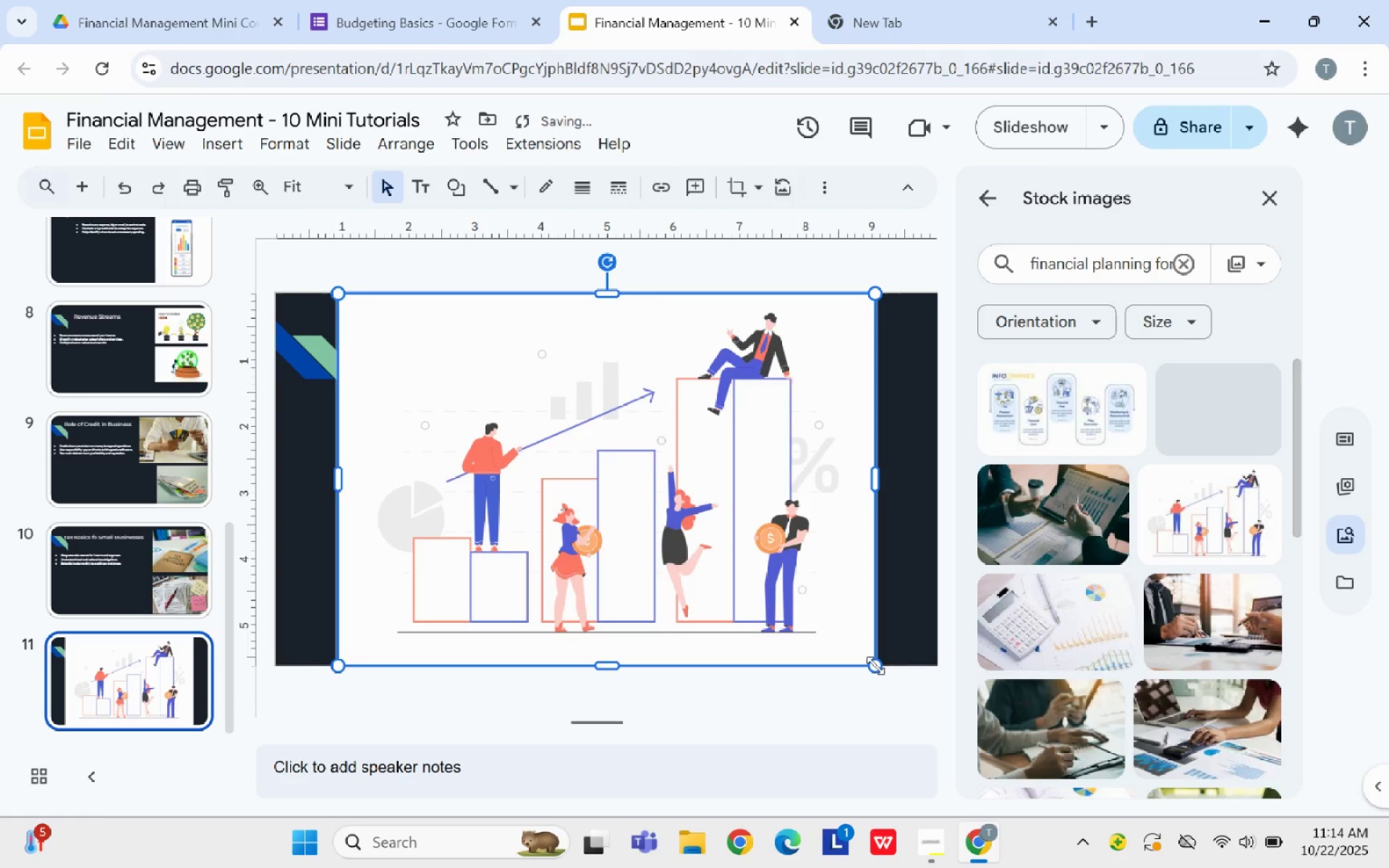 
left_click_drag(start_coordinate=[877, 671], to_coordinate=[640, 487])
 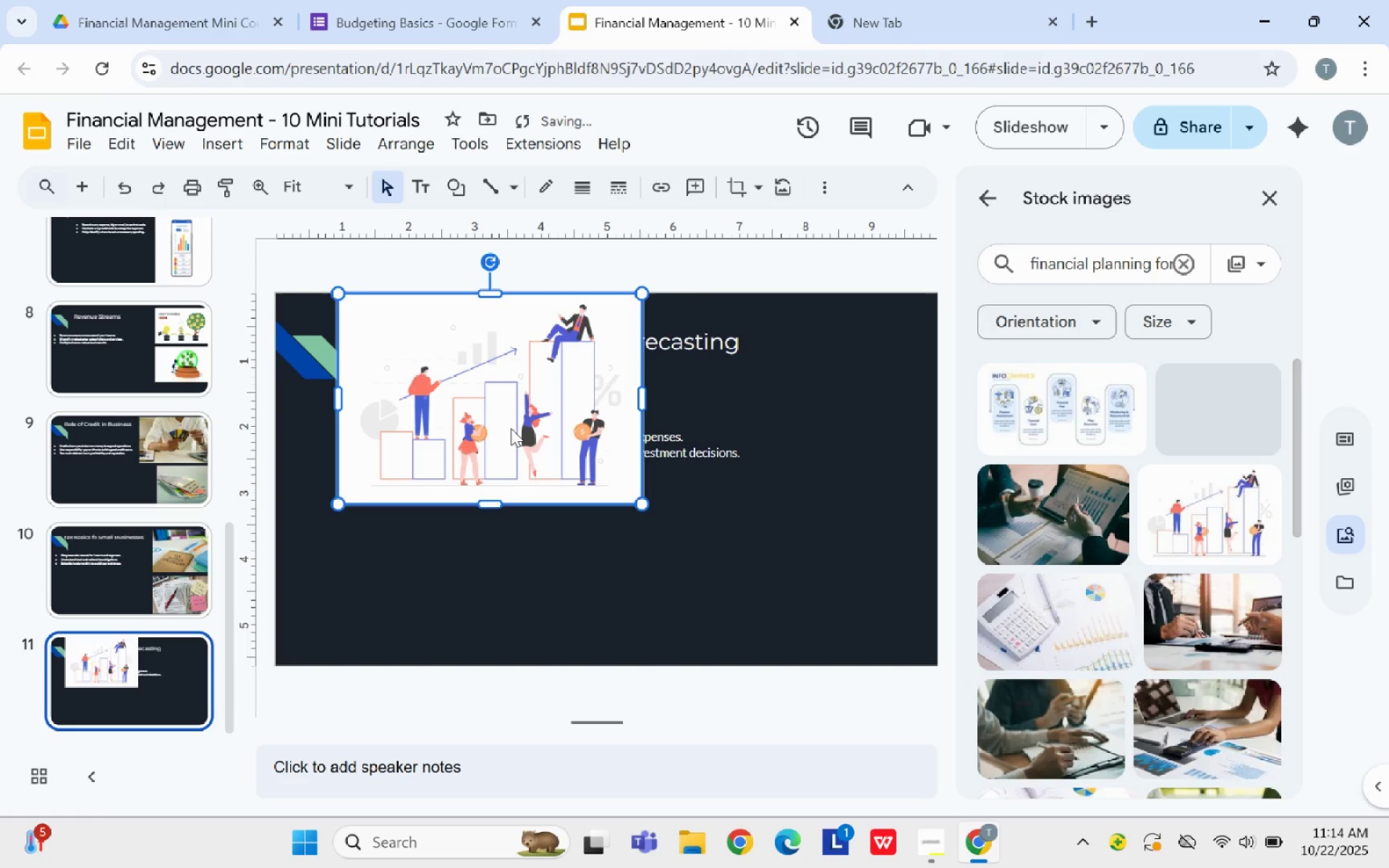 
left_click_drag(start_coordinate=[509, 426], to_coordinate=[812, 596])
 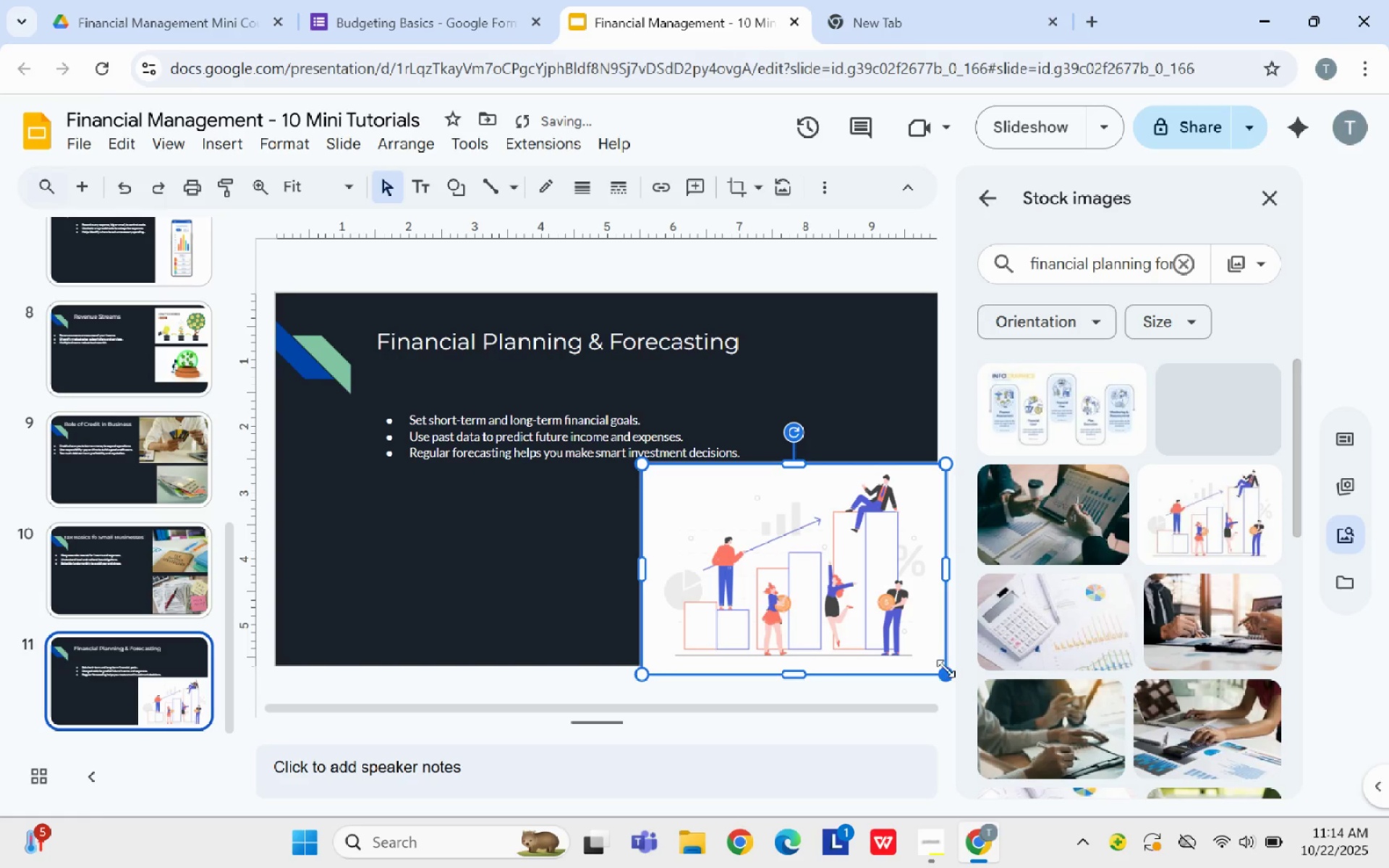 
left_click_drag(start_coordinate=[946, 668], to_coordinate=[880, 594])
 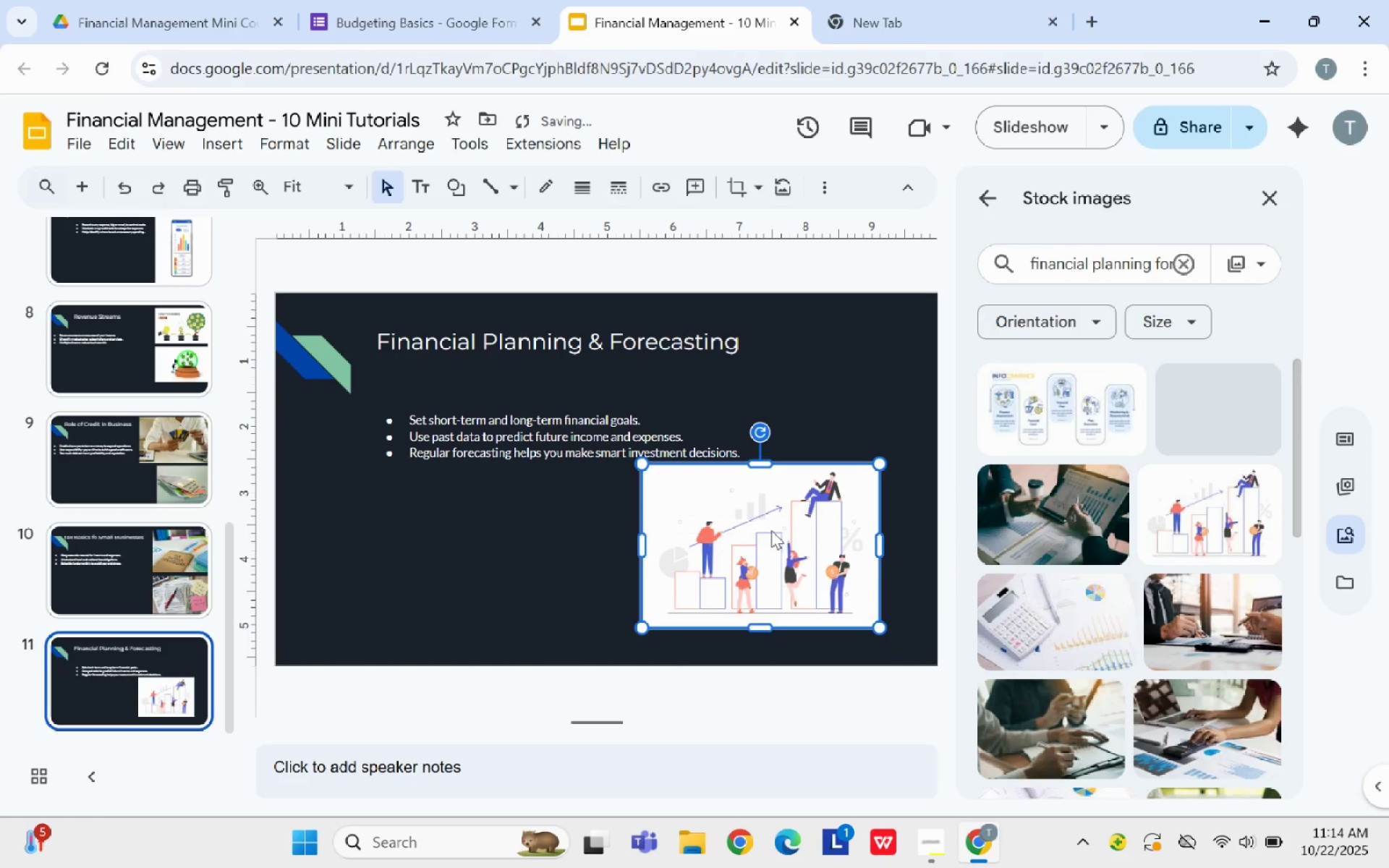 
left_click_drag(start_coordinate=[768, 529], to_coordinate=[830, 569])
 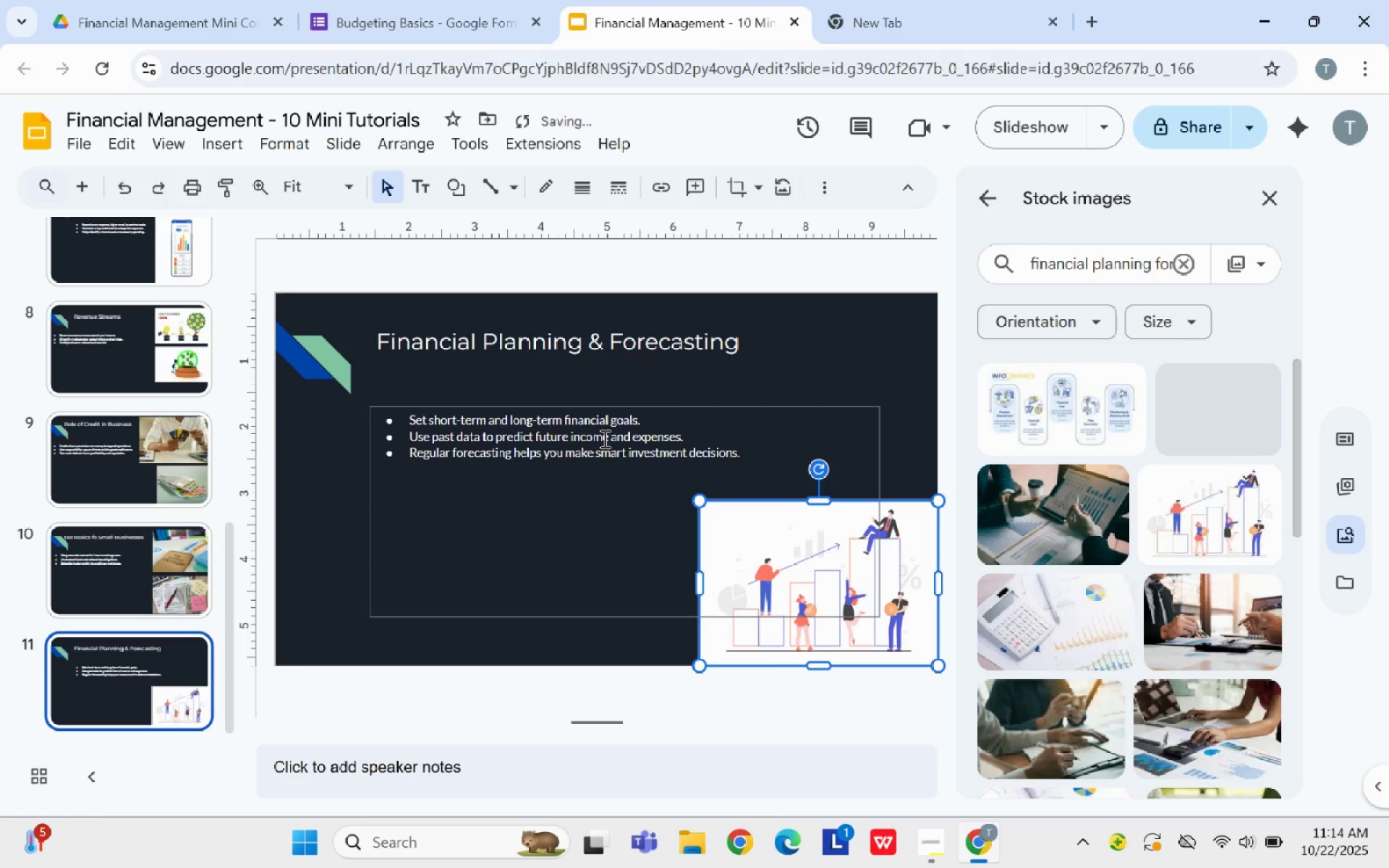 
left_click([603, 438])
 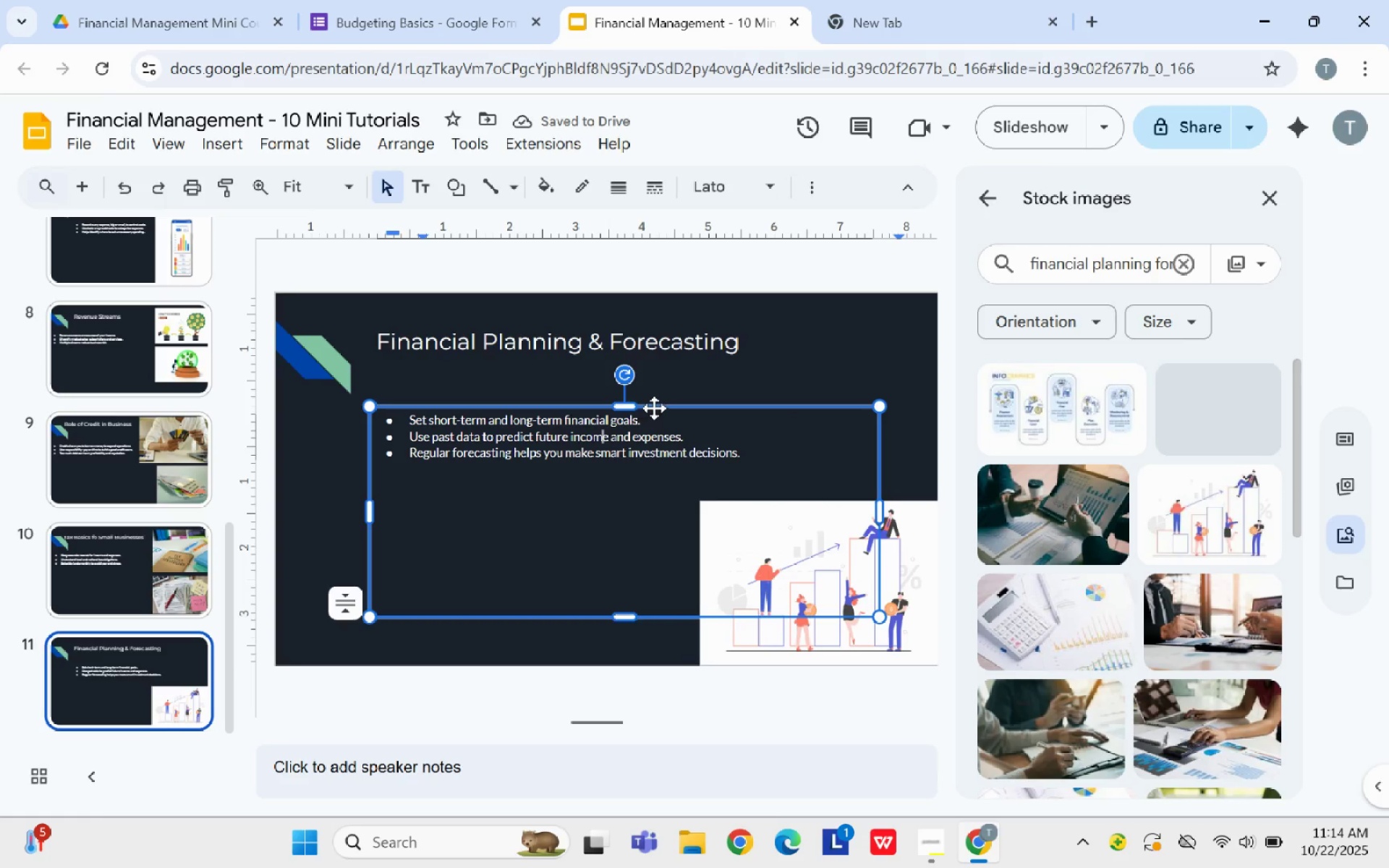 
left_click_drag(start_coordinate=[645, 407], to_coordinate=[547, 417])
 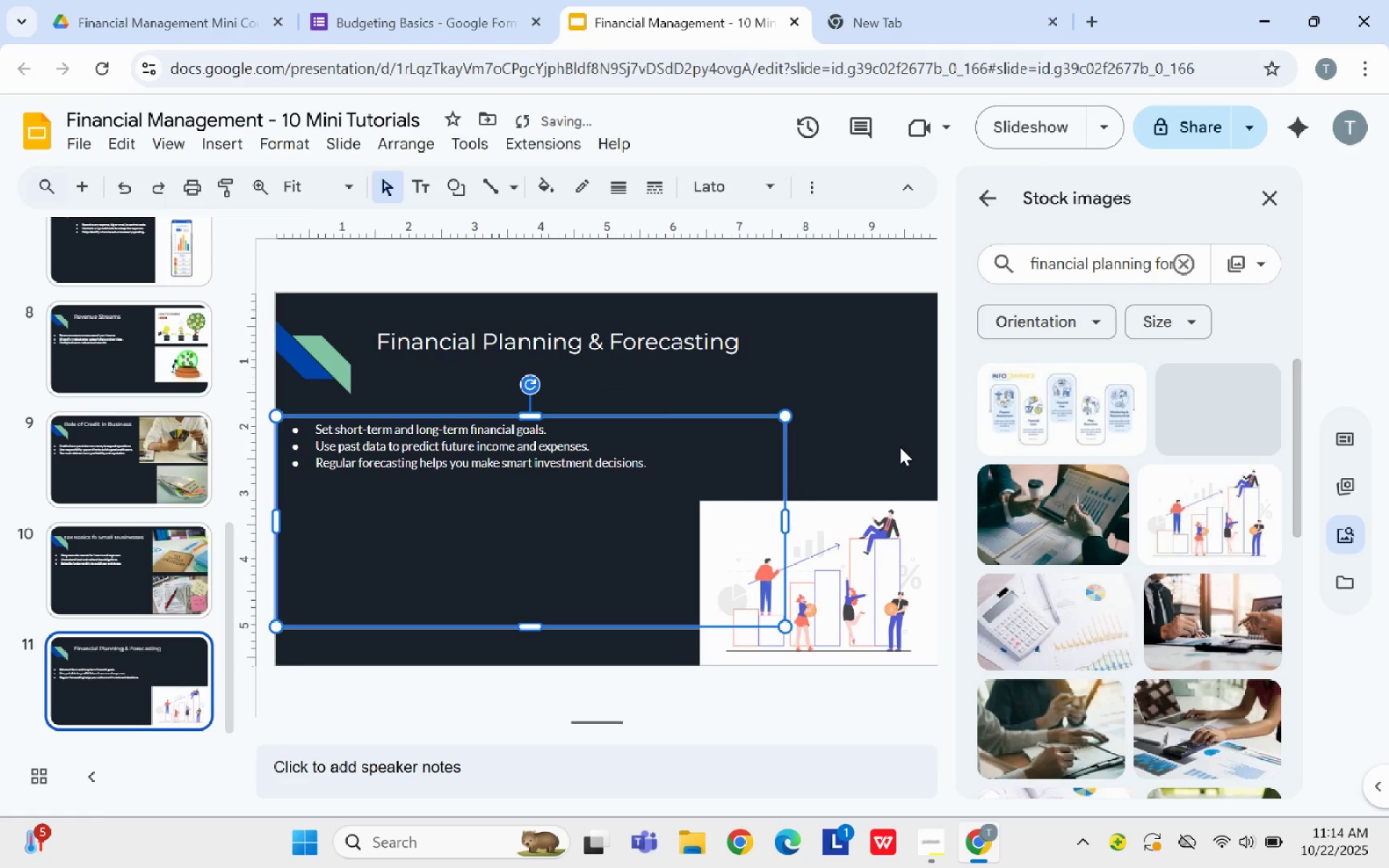 
left_click([899, 446])
 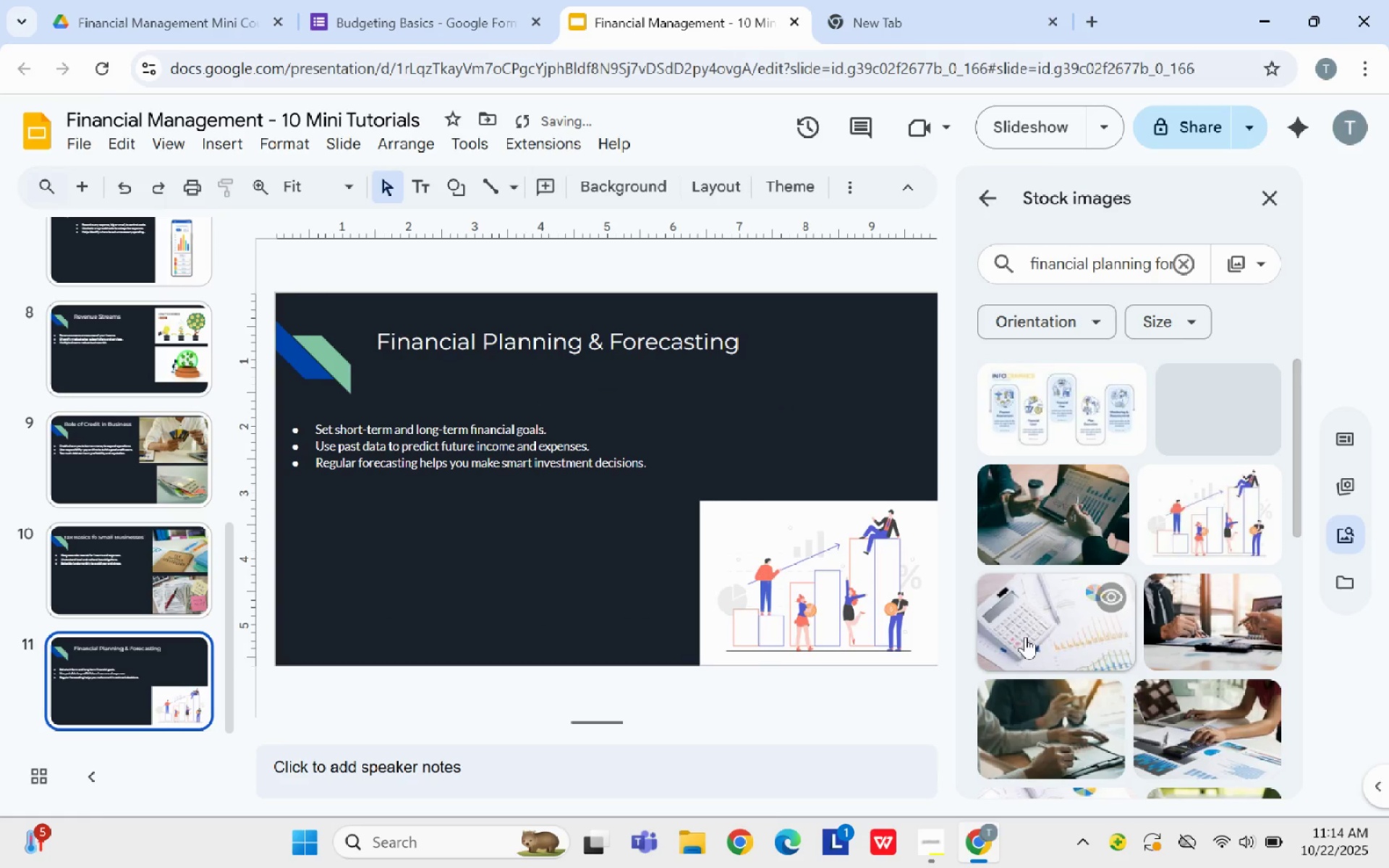 
scroll: coordinate [1027, 629], scroll_direction: down, amount: 6.0
 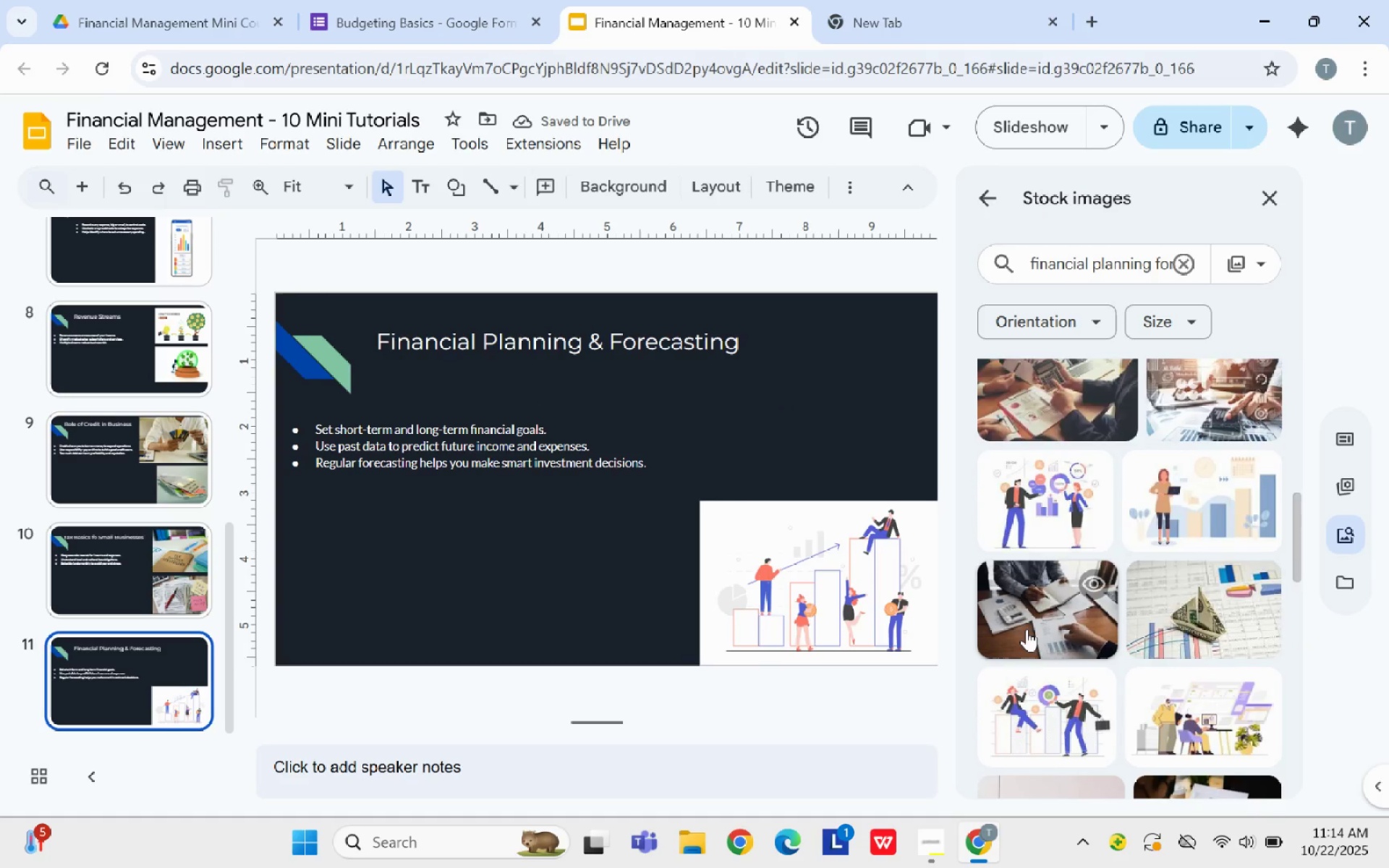 
scroll: coordinate [1027, 629], scroll_direction: none, amount: 0.0
 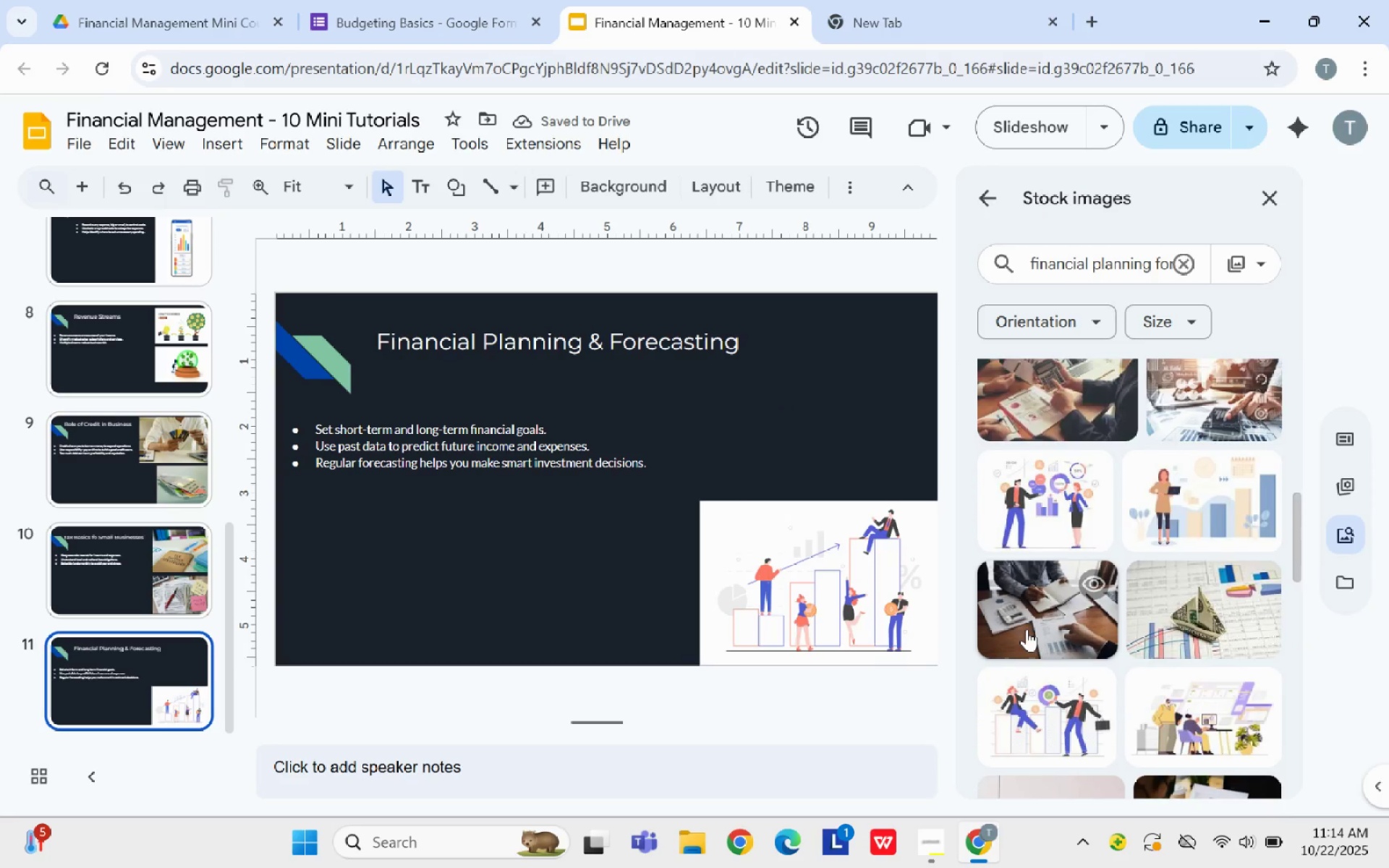 
scroll: coordinate [1071, 522], scroll_direction: down, amount: 11.0
 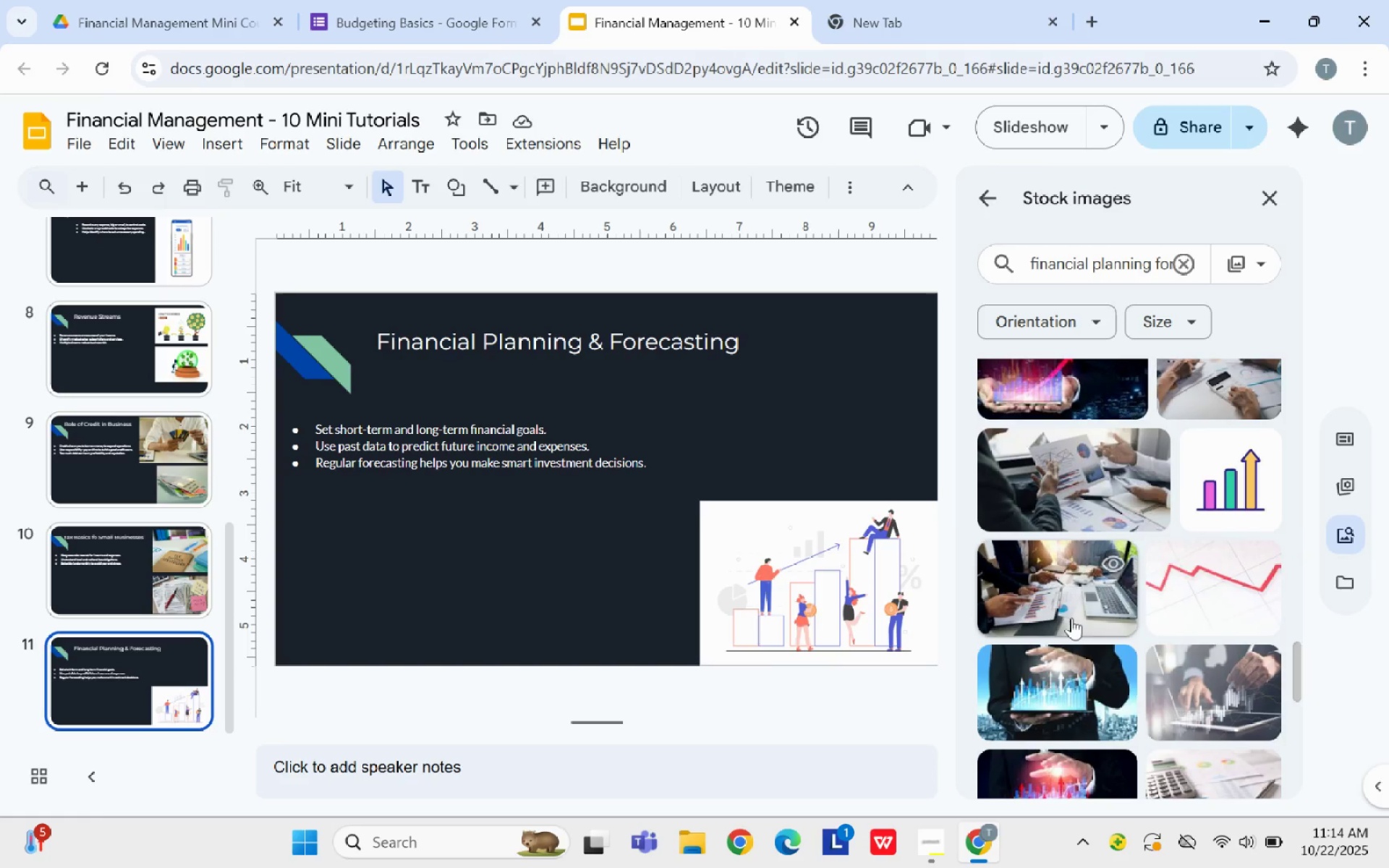 
left_click([1071, 616])
 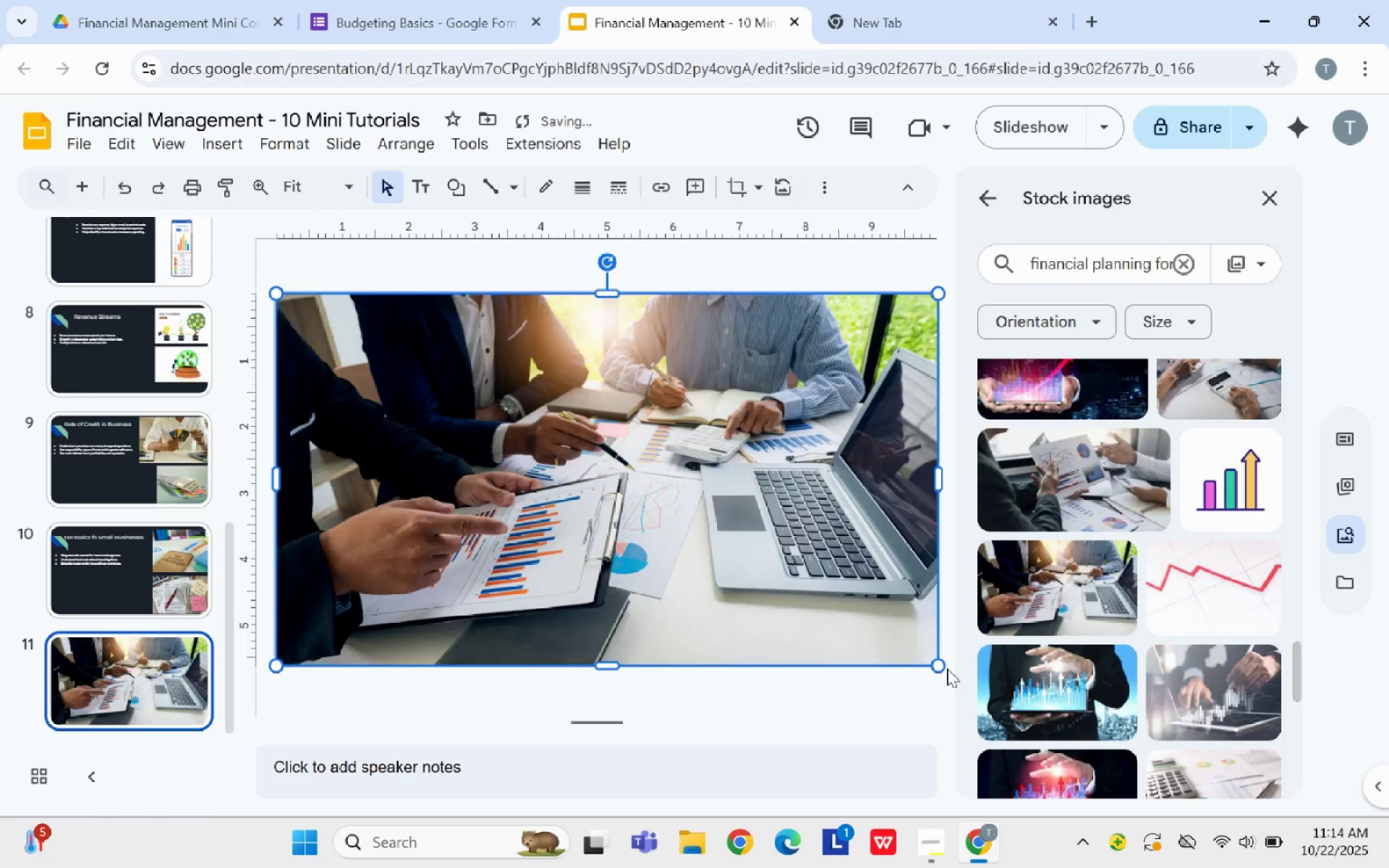 
left_click_drag(start_coordinate=[941, 663], to_coordinate=[522, 395])
 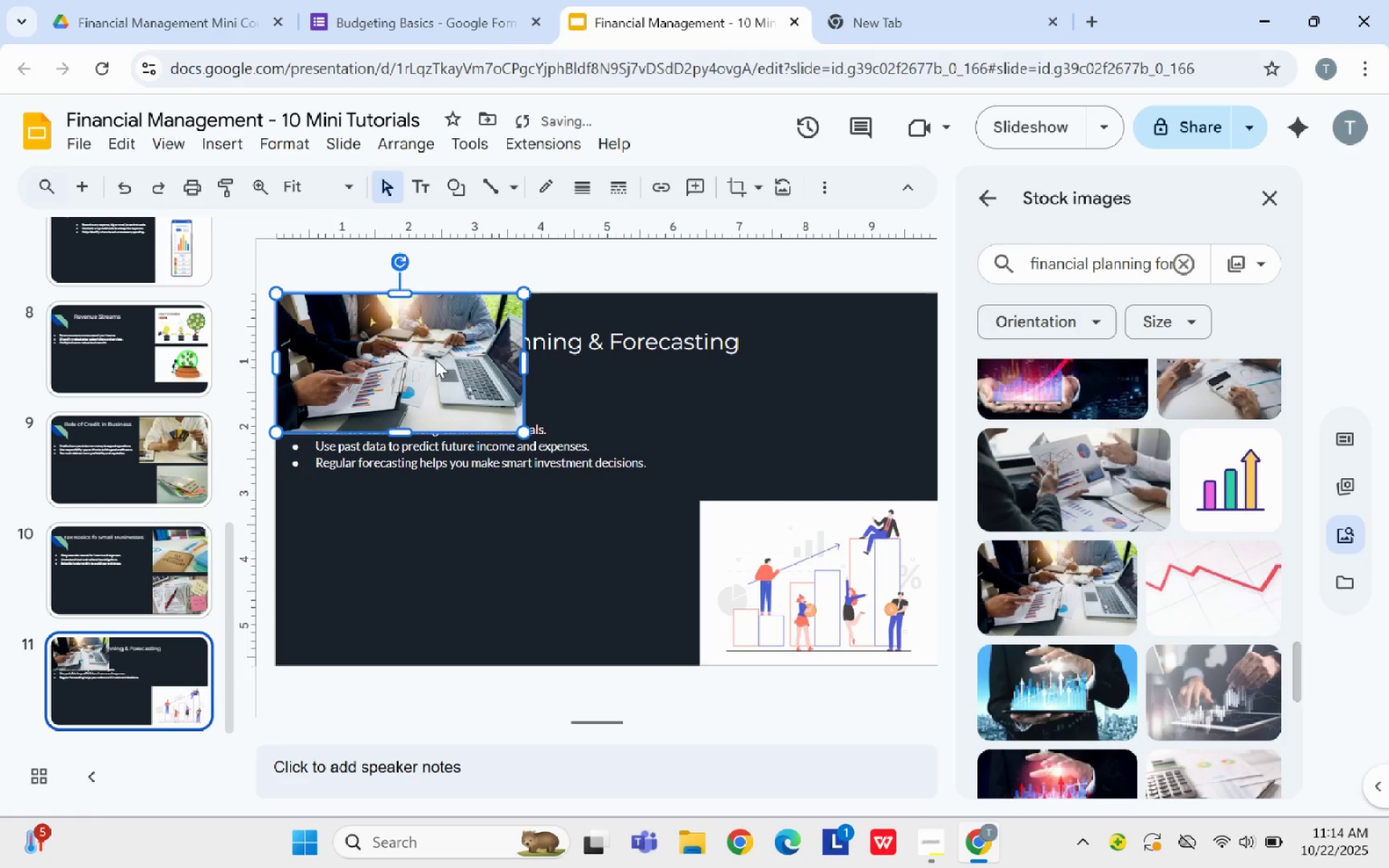 
left_click_drag(start_coordinate=[434, 359], to_coordinate=[852, 427])
 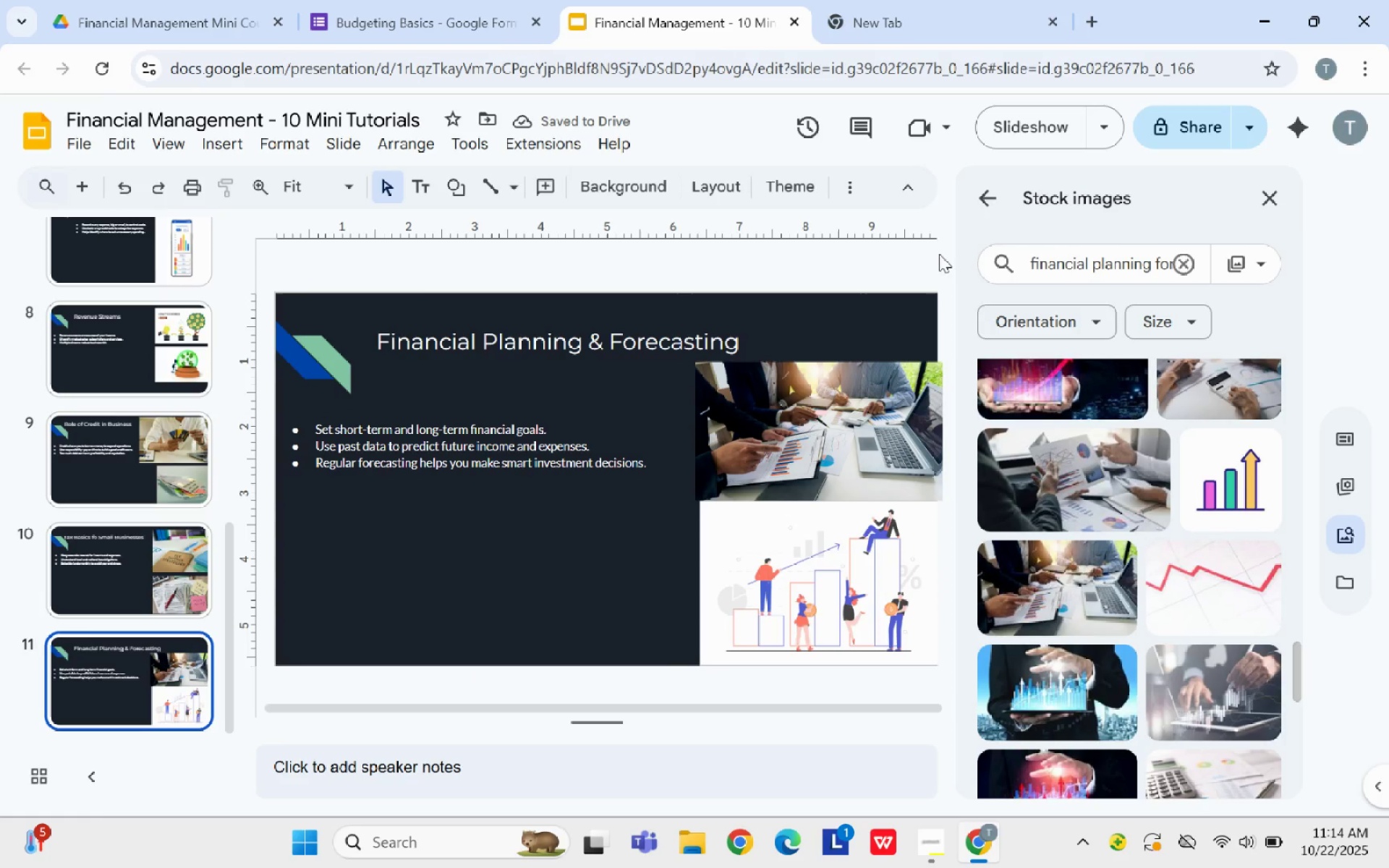 
left_click([1277, 197])
 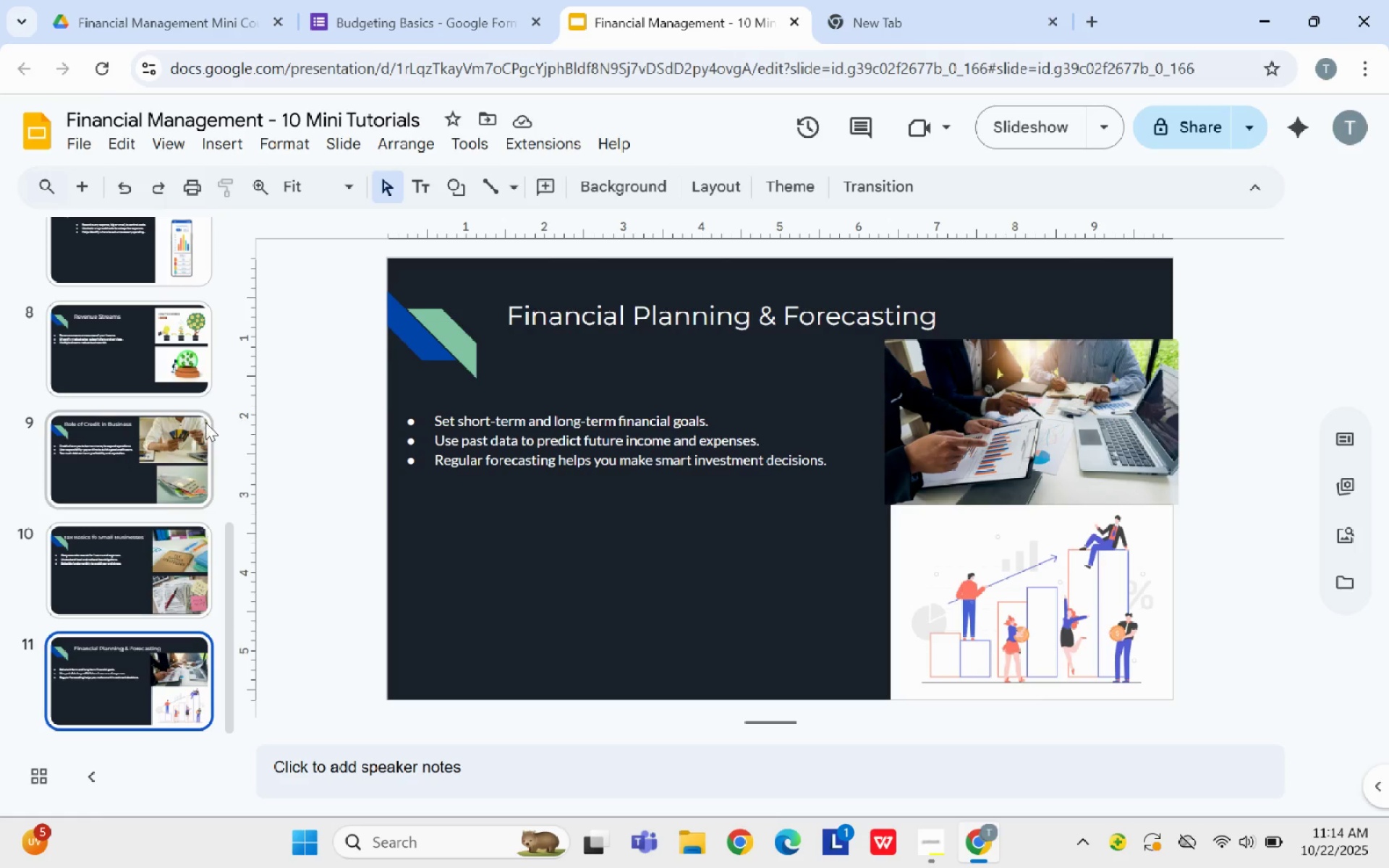 
scroll: coordinate [203, 445], scroll_direction: up, amount: 17.0
 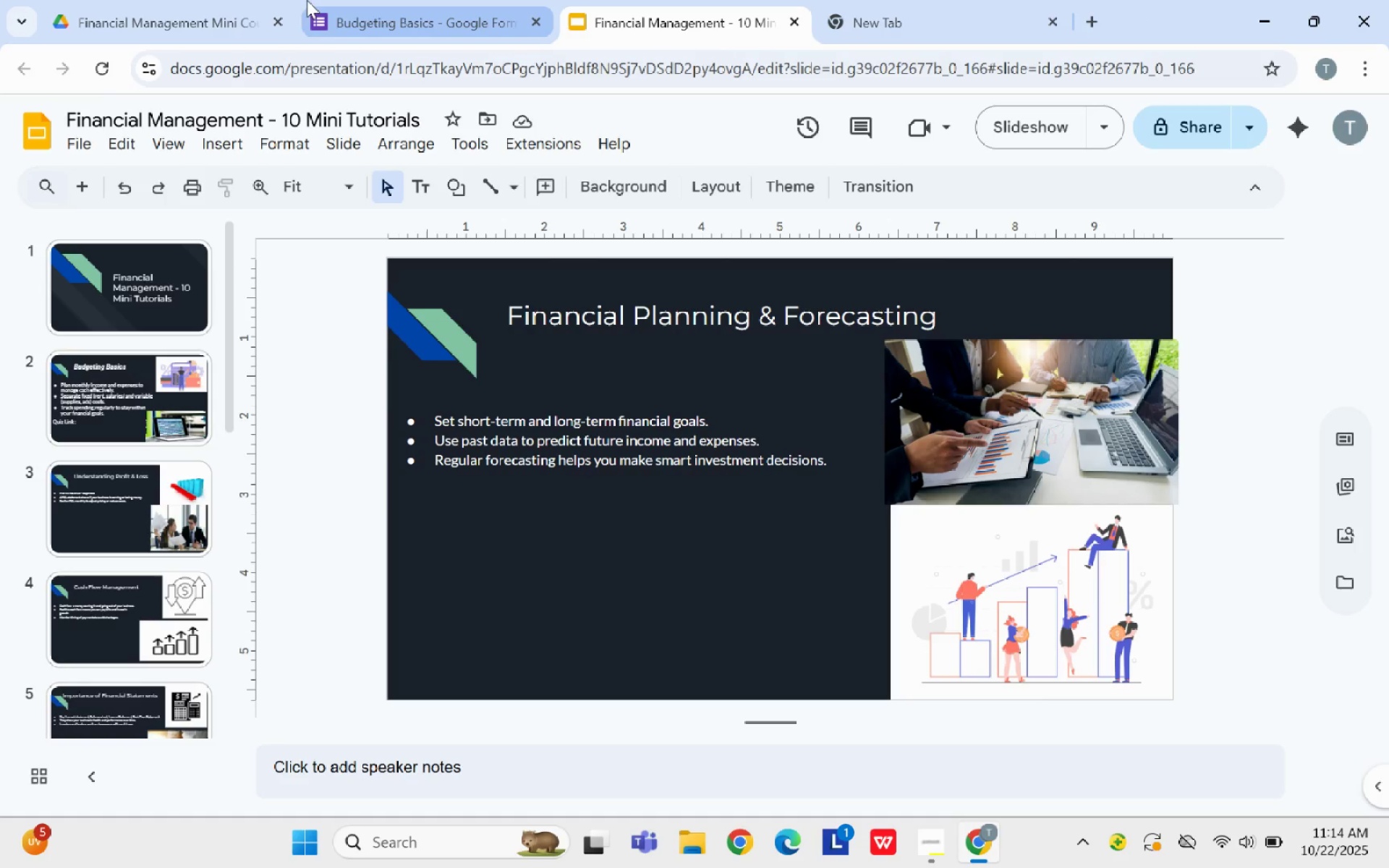 
left_click([377, 0])
 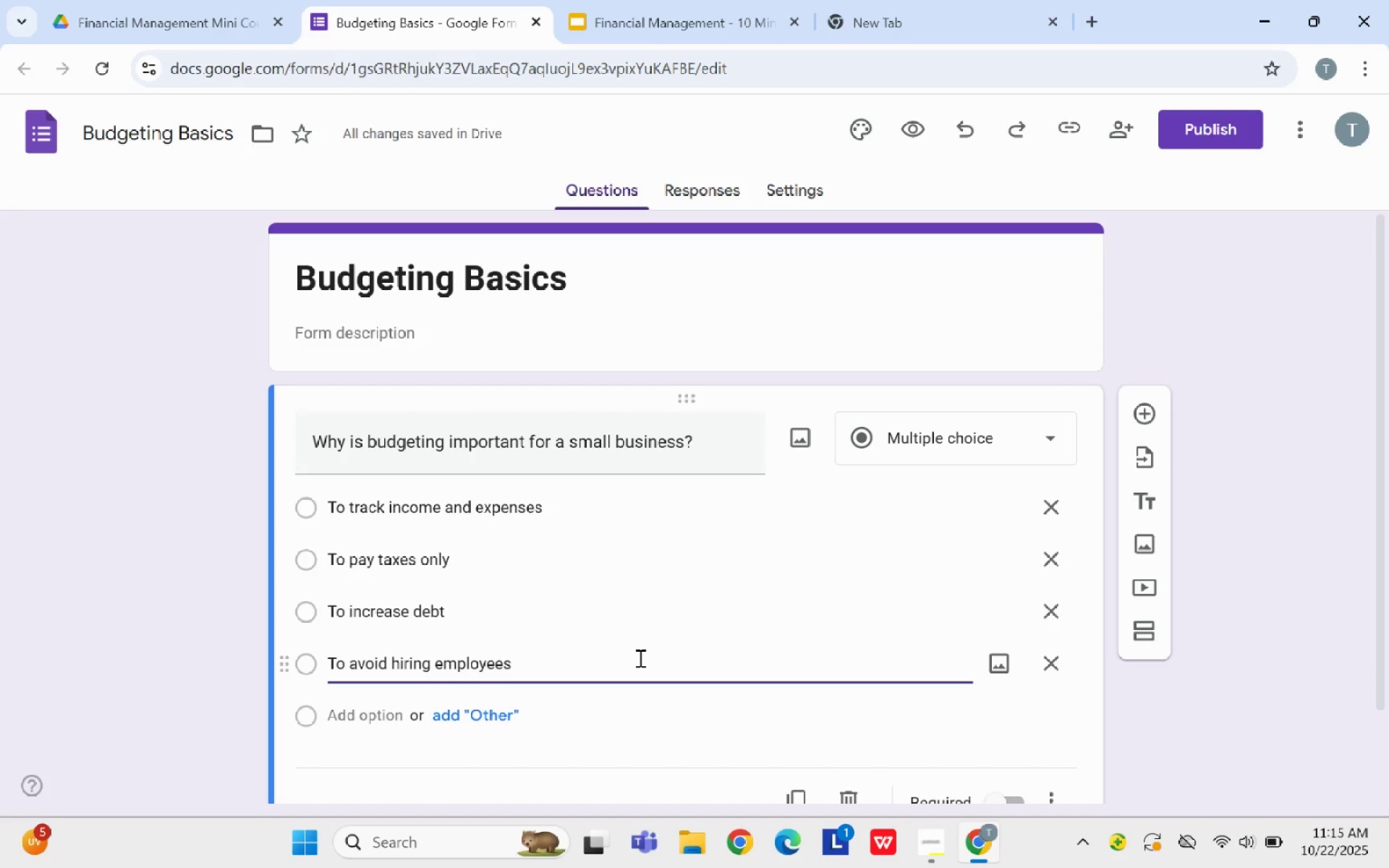 
wait(17.1)
 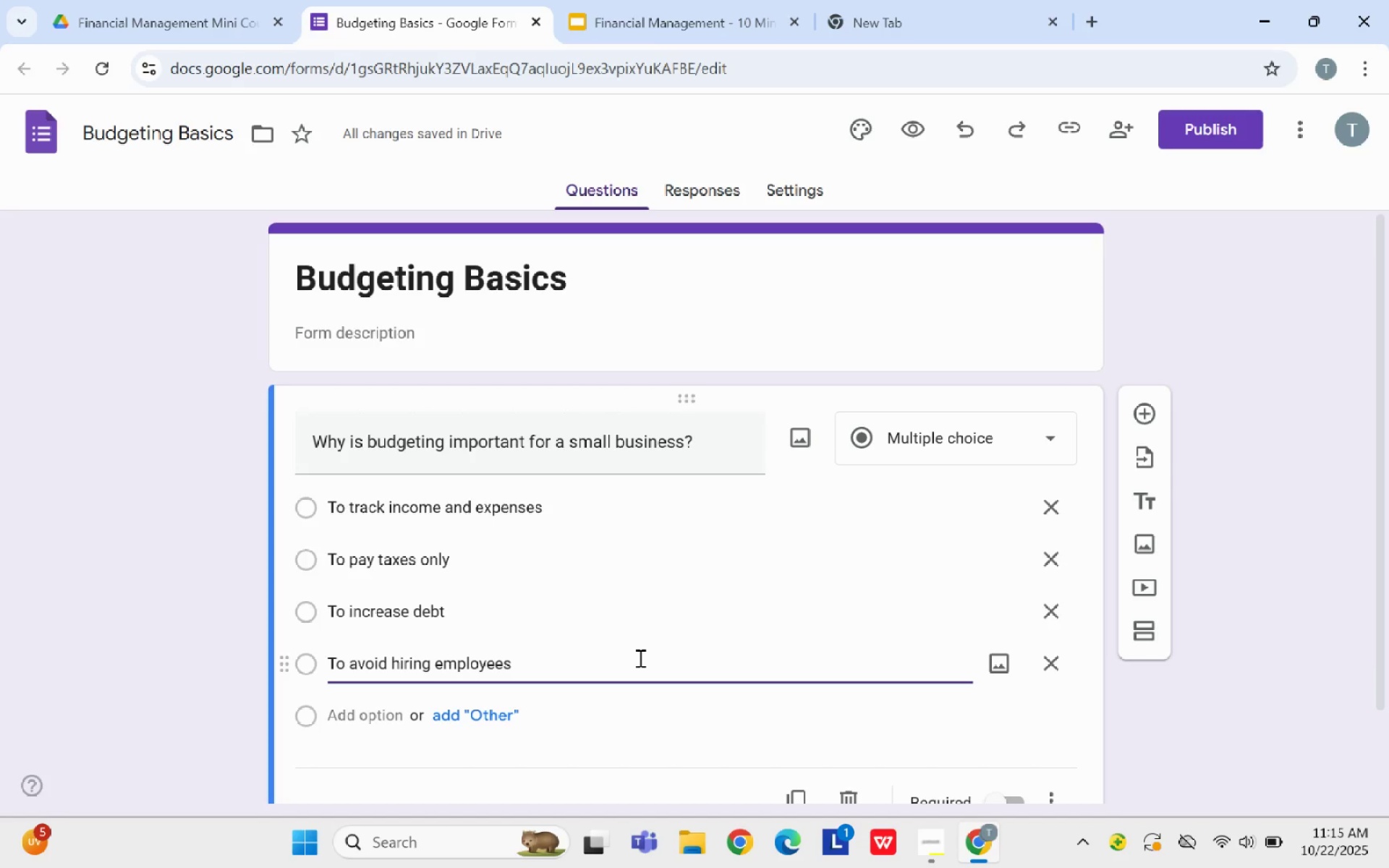 
scroll: coordinate [1024, 605], scroll_direction: down, amount: 2.0
 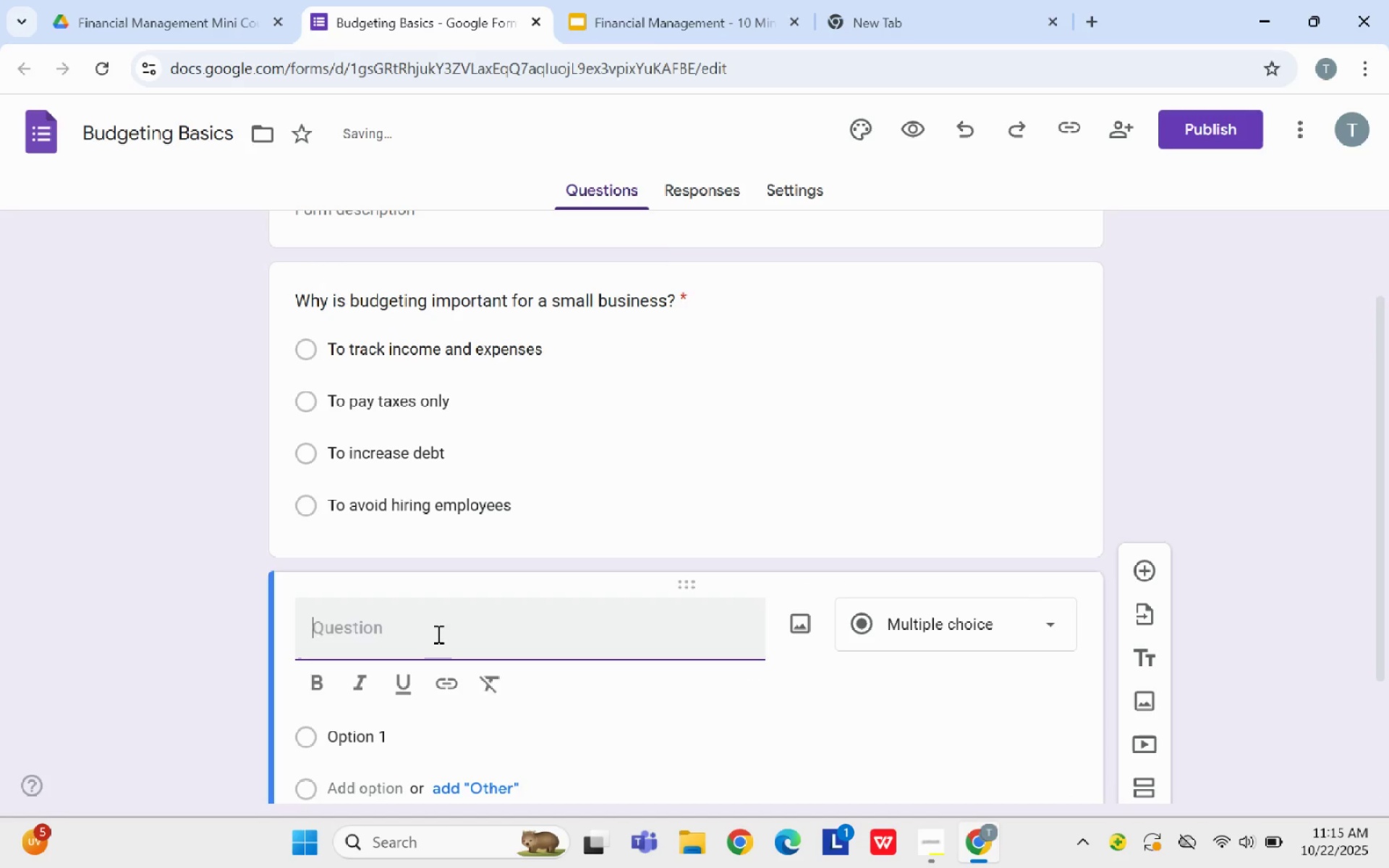 
type(Whci)
key(Backspace)
key(Backspace)
type(ich of the following is fixed expense?)
 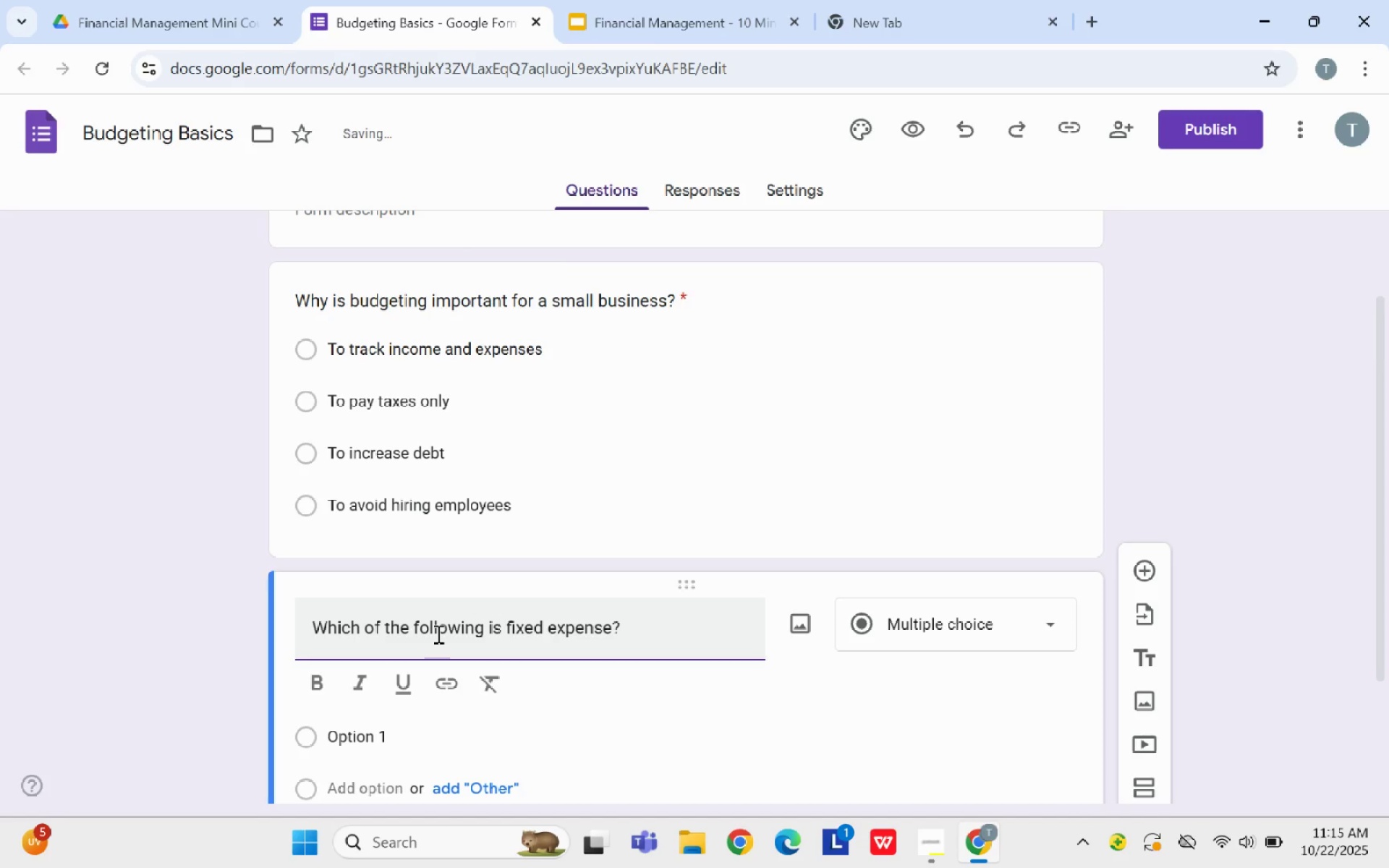 
left_click([404, 738])
 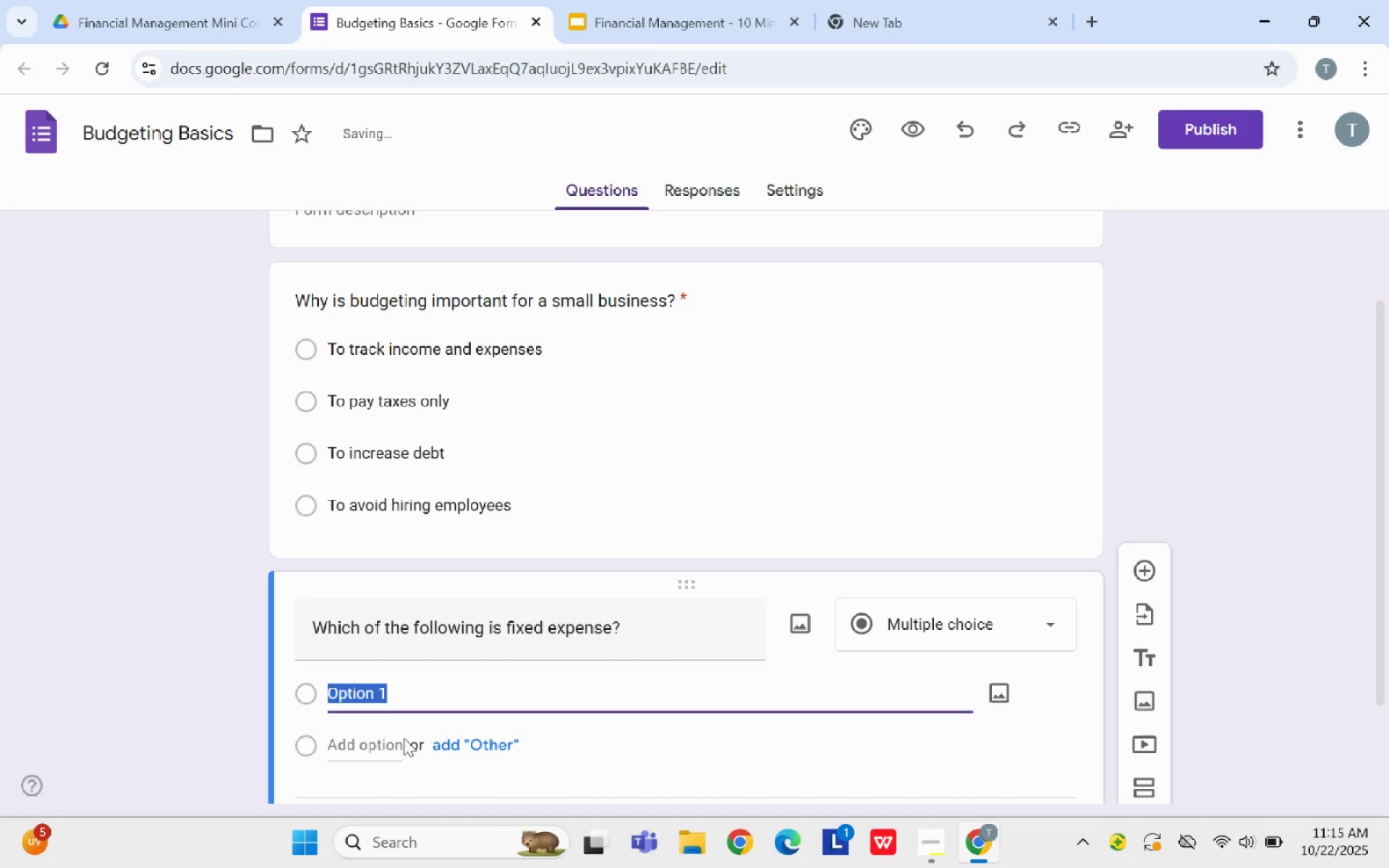 
key(Backspace)
type(Rent)
 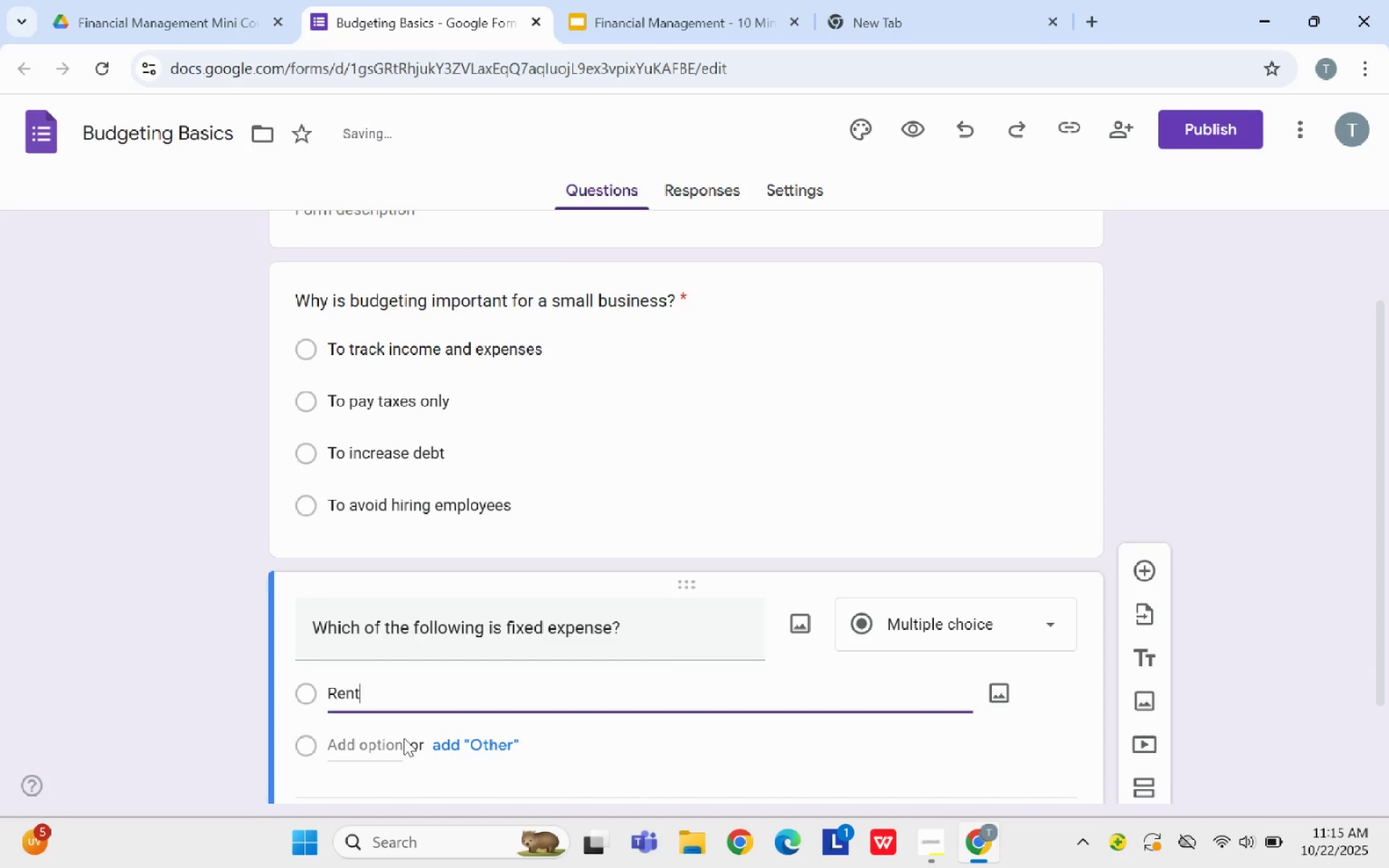 
left_click([386, 736])
 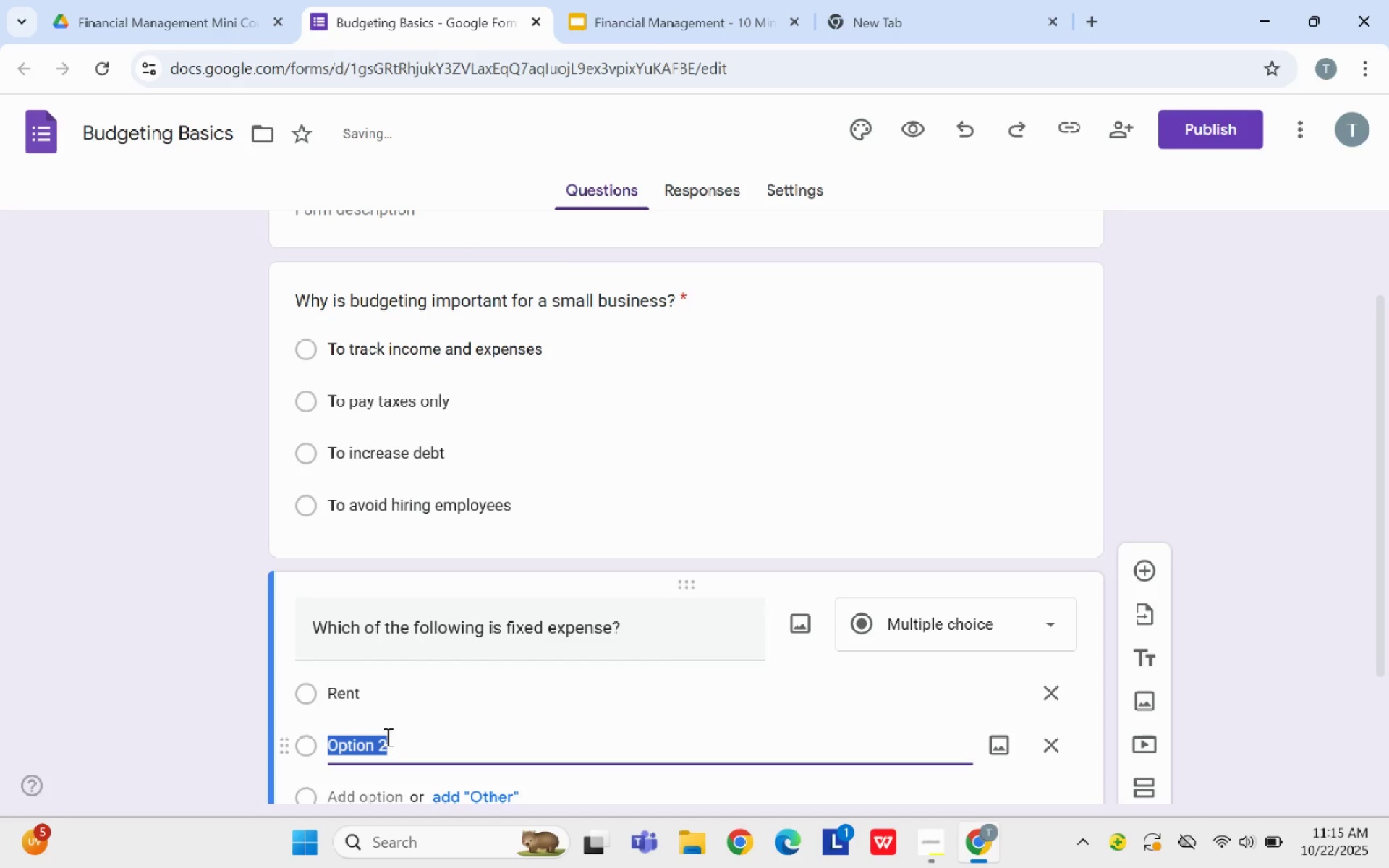 
type(Office supplies)
 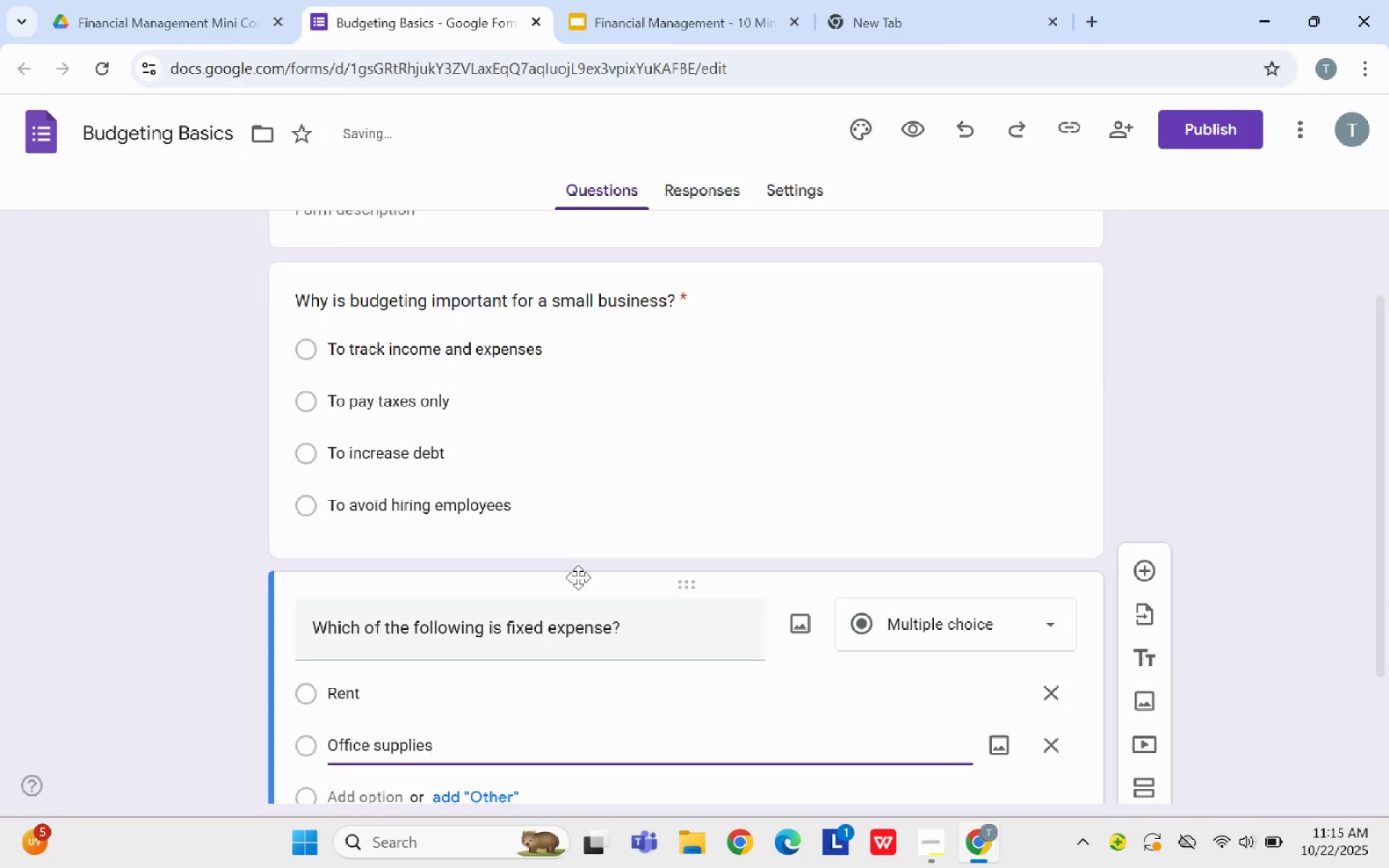 
scroll: coordinate [578, 577], scroll_direction: down, amount: 3.0
 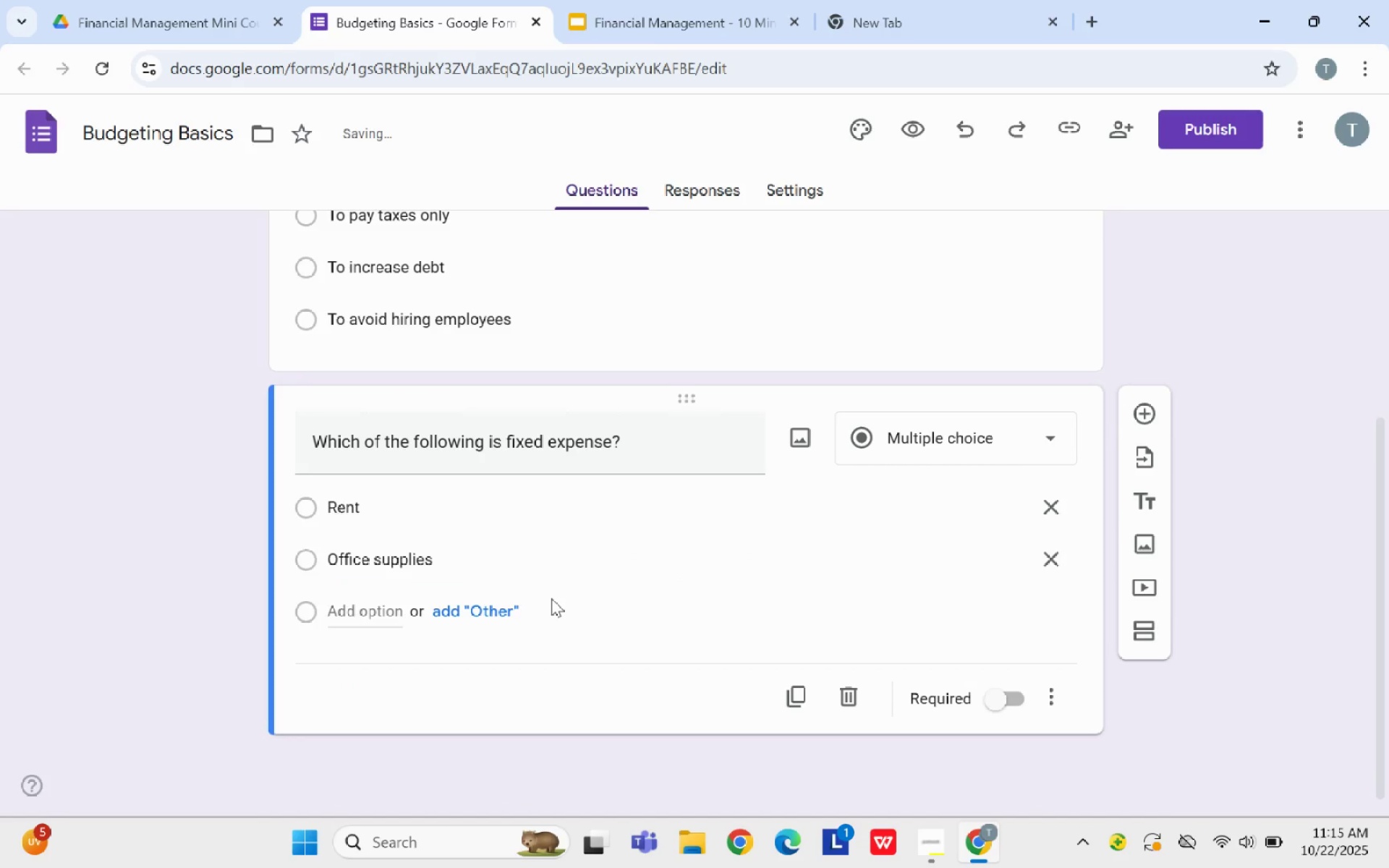 
left_click([551, 598])
 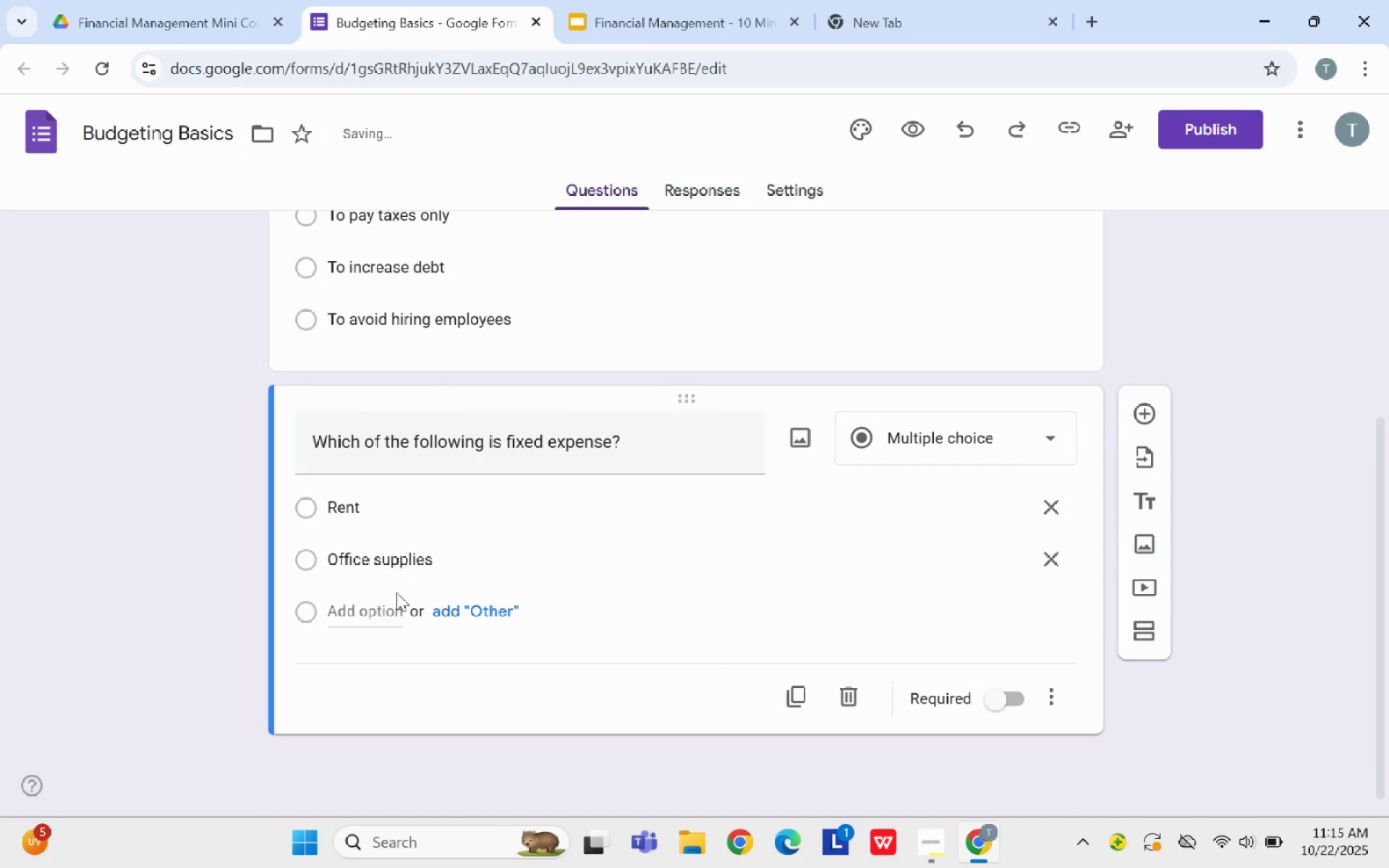 
left_click([396, 592])
 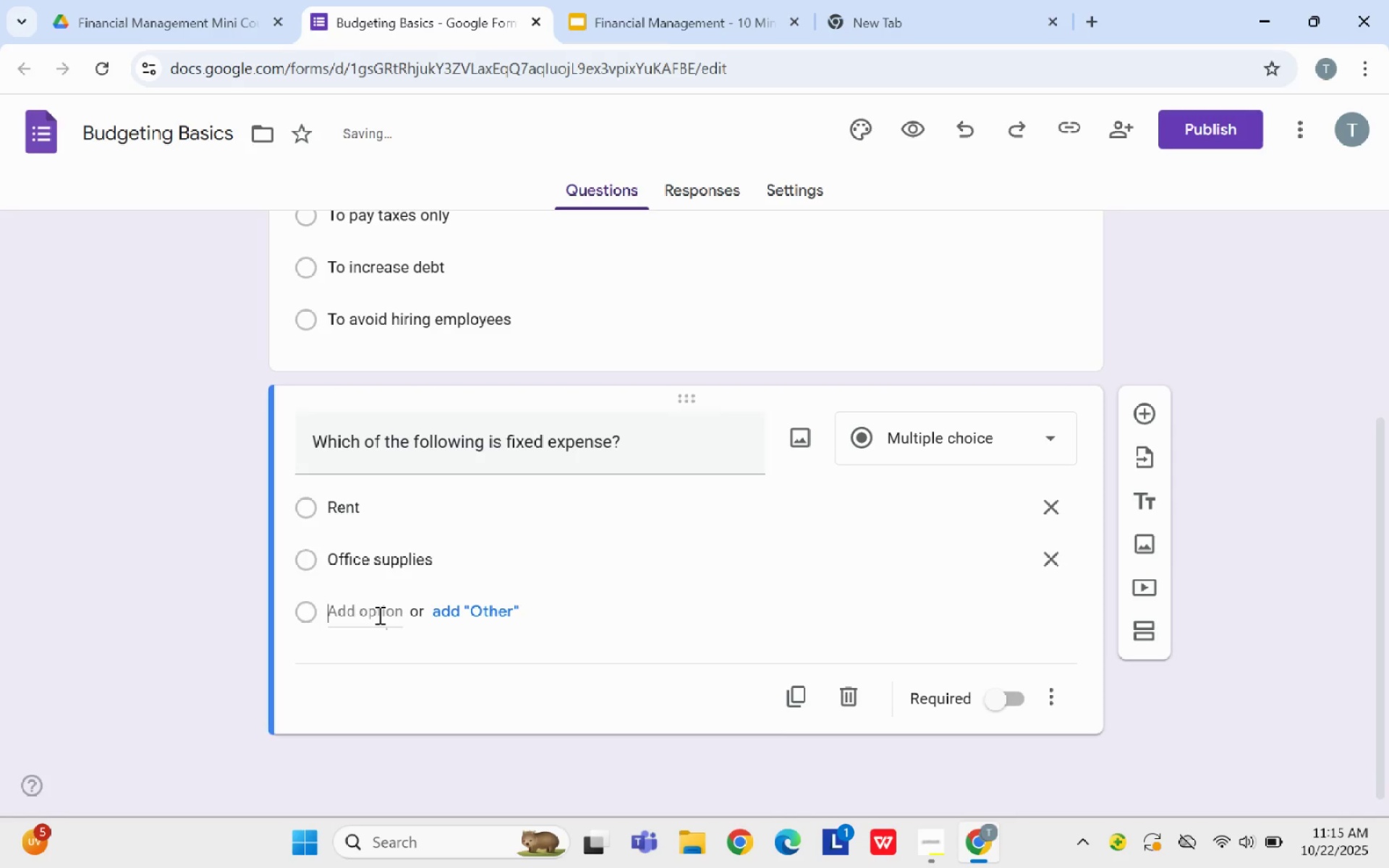 
left_click([378, 615])
 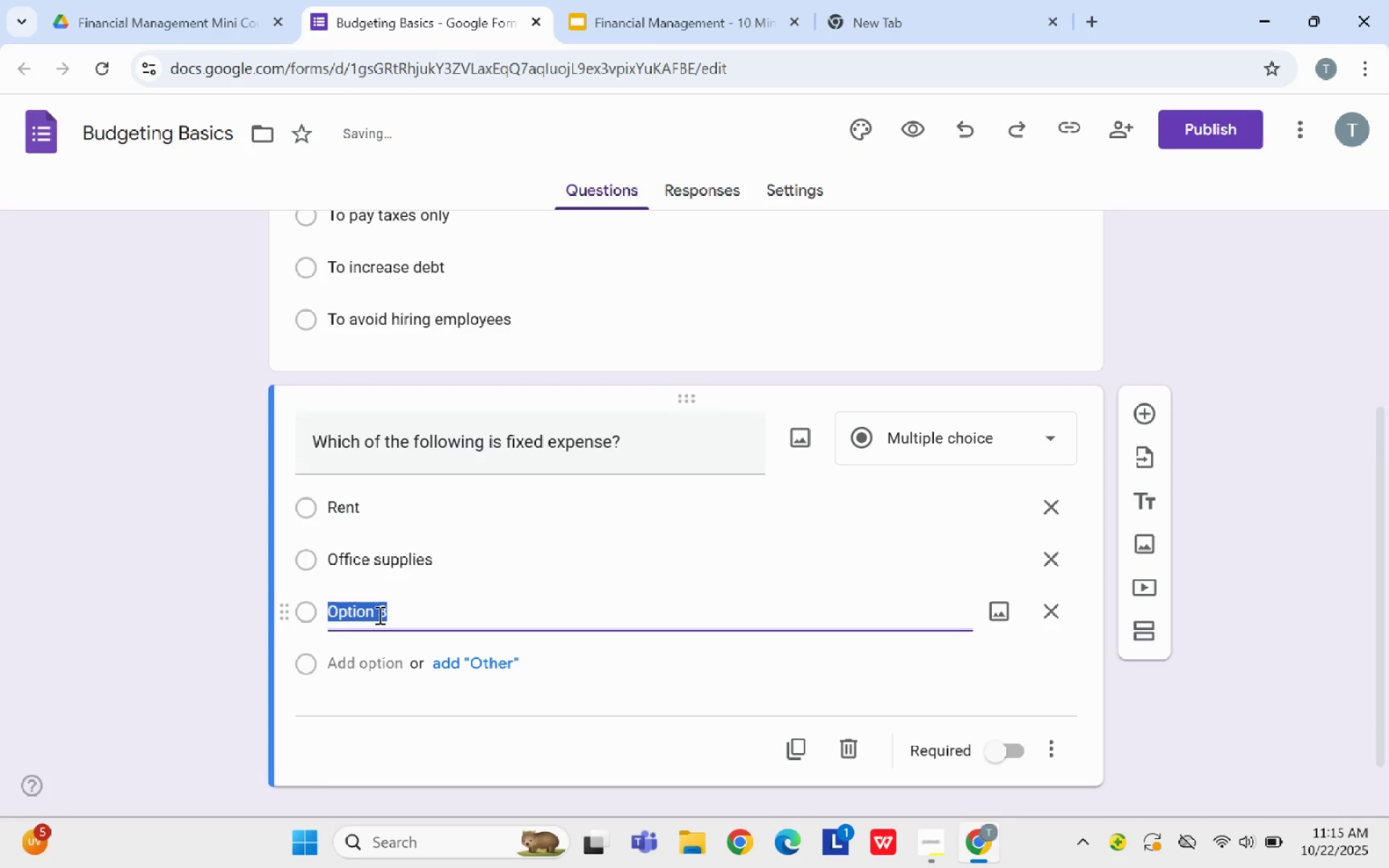 
key(Backspace)
type(market)
key(Backspace)
key(Backspace)
key(Backspace)
key(Backspace)
key(Backspace)
key(Backspace)
type(Marketing costs)
 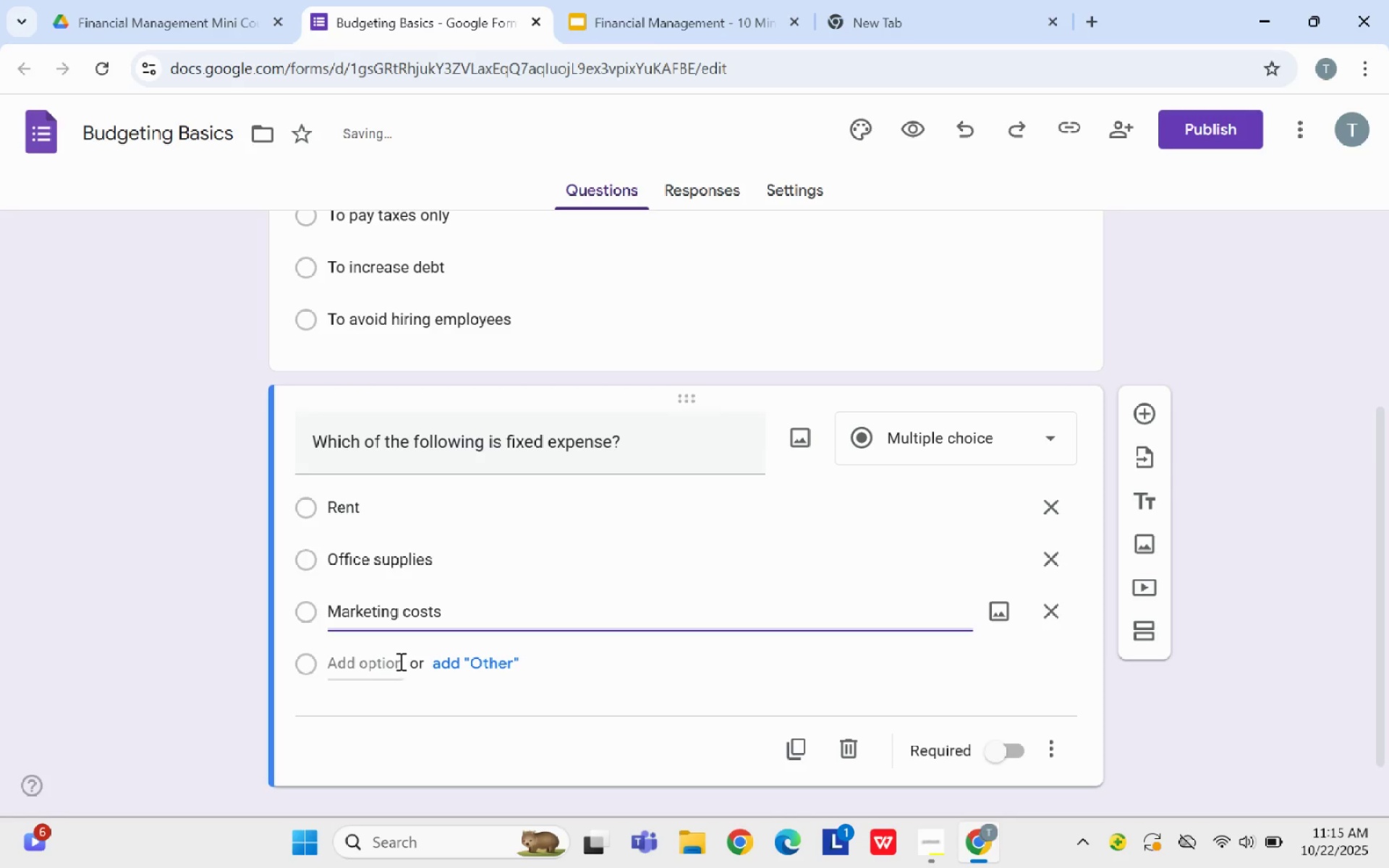 
left_click([378, 651])
 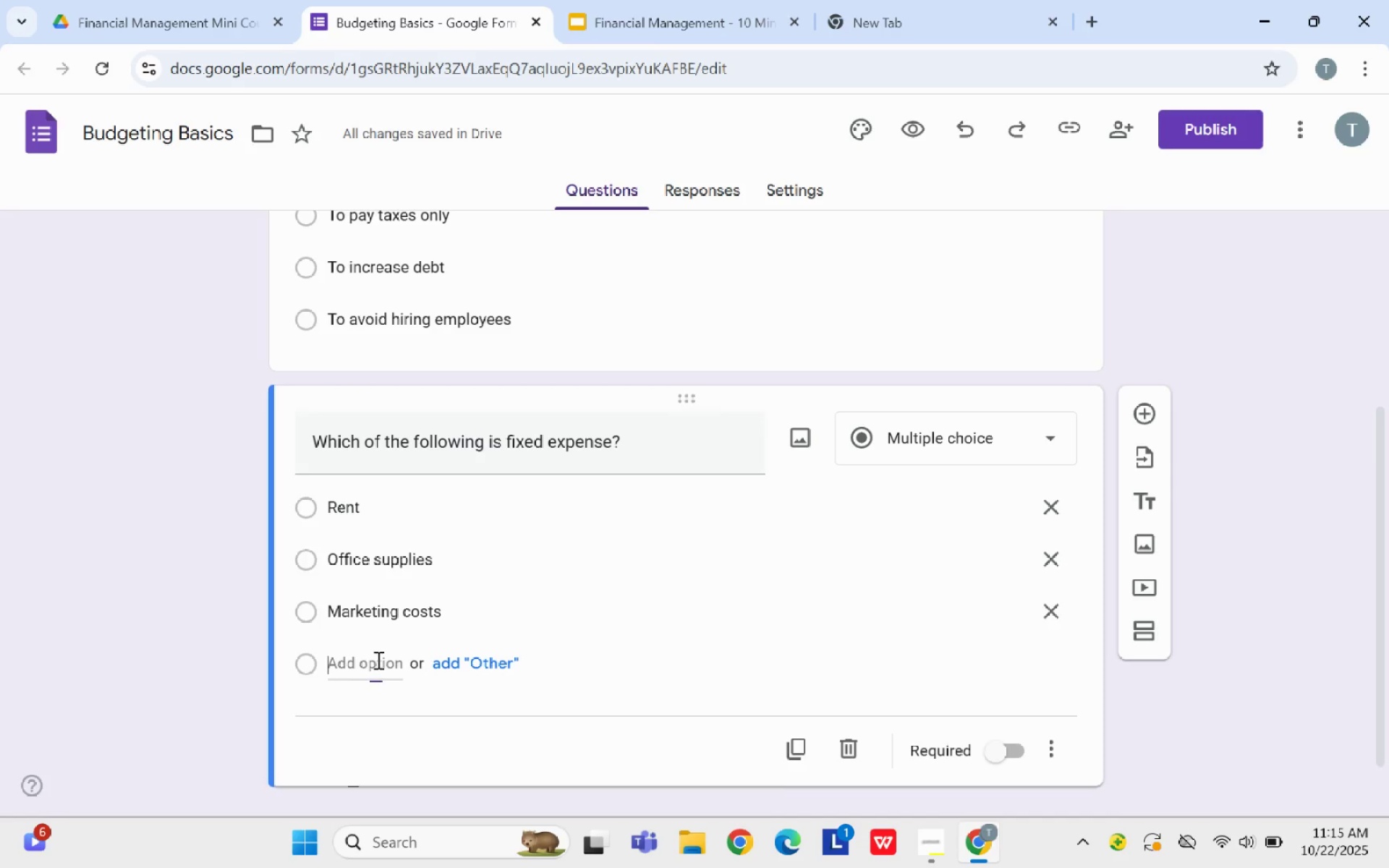 
left_click([377, 660])
 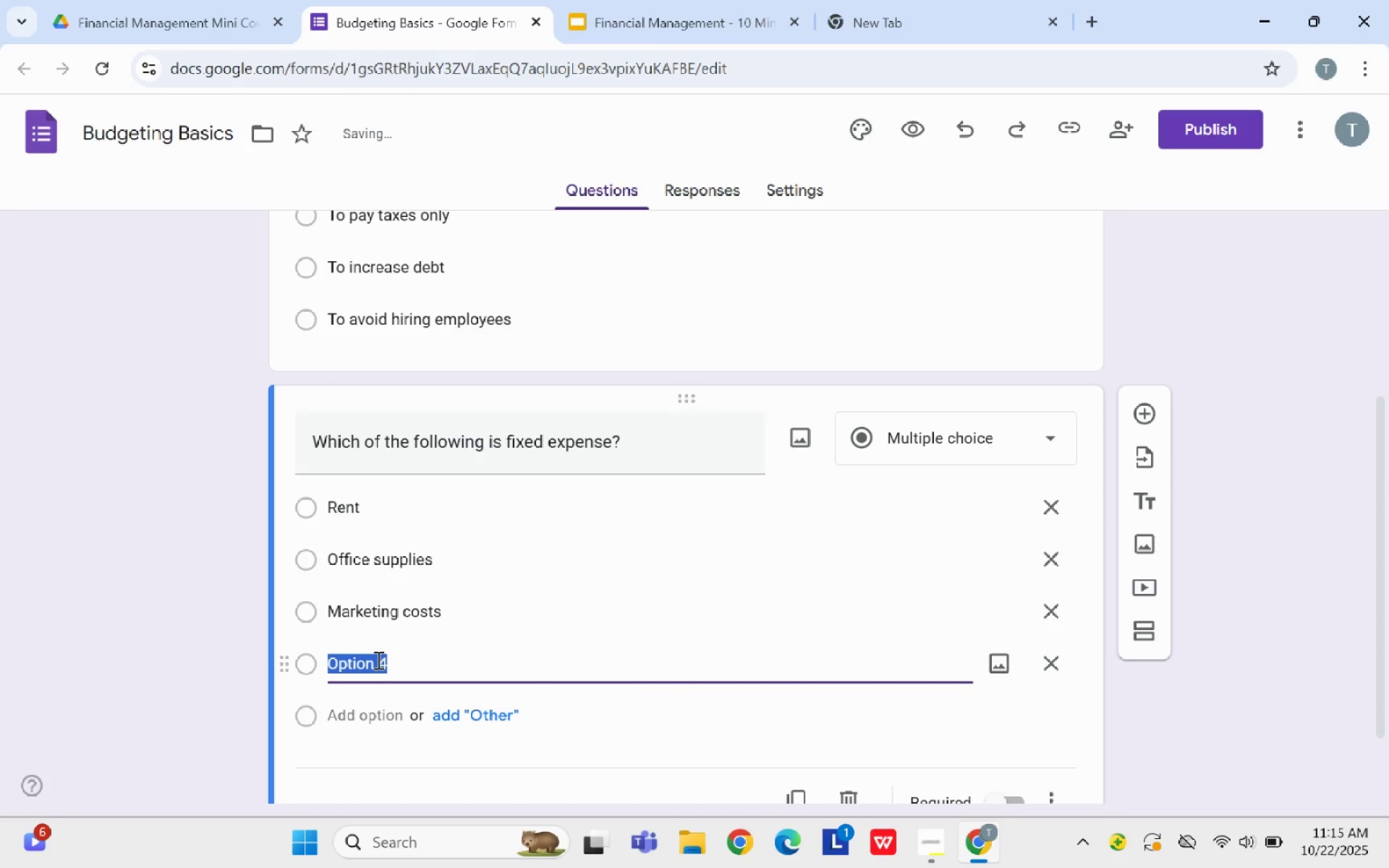 
key(Backspace)
type(Utility bills)
 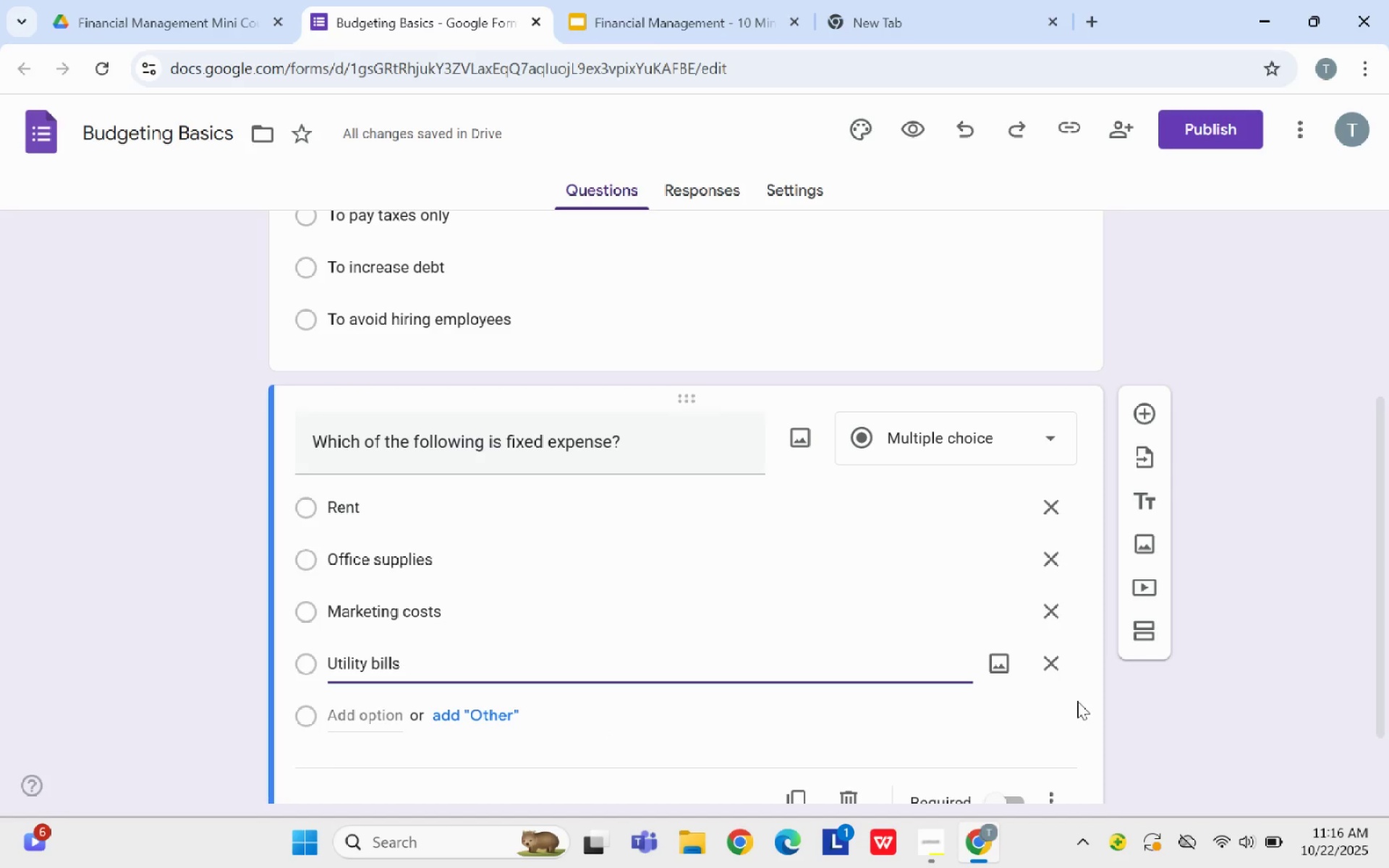 
wait(13.0)
 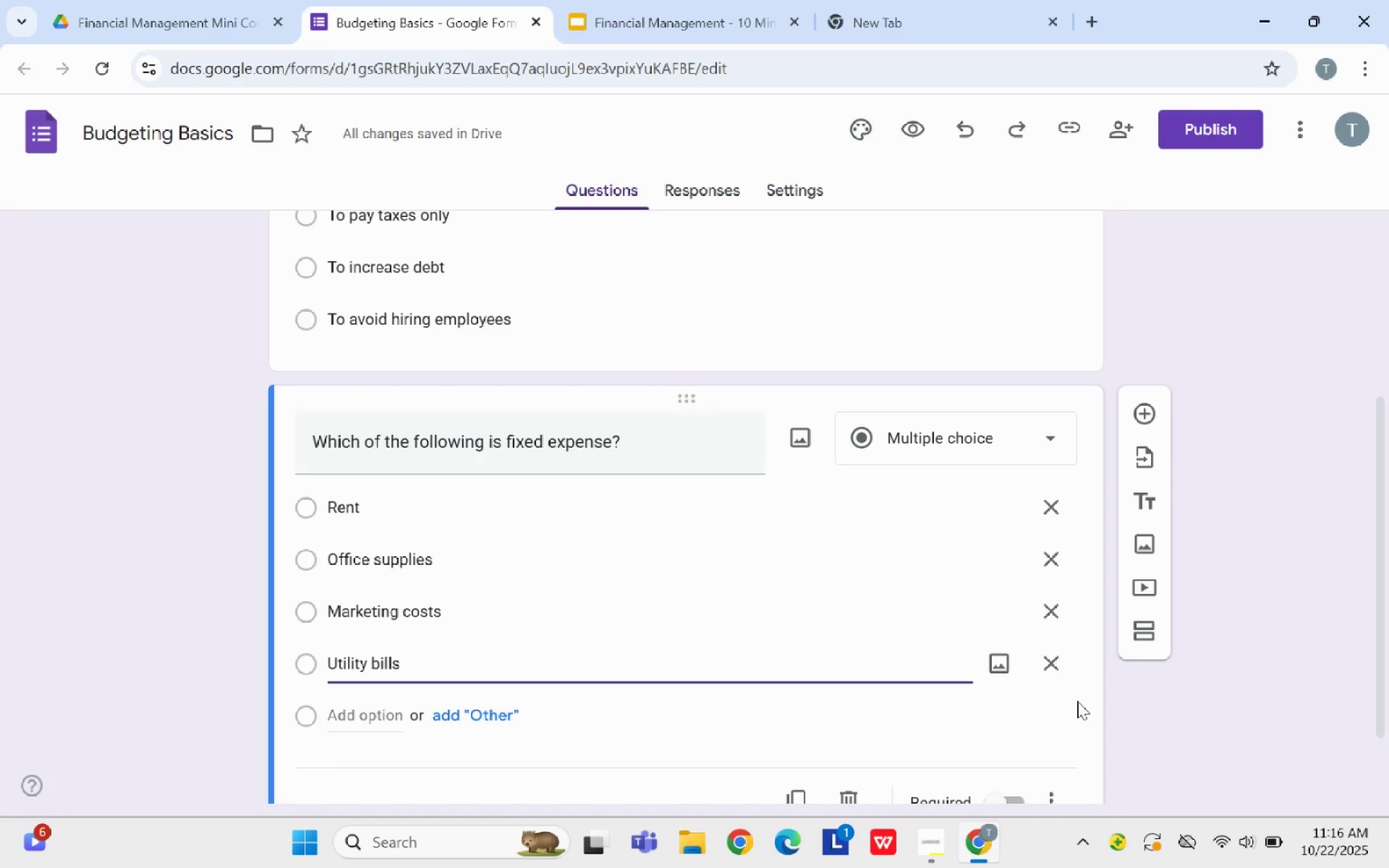 
scroll: coordinate [501, 435], scroll_direction: up, amount: 3.0
 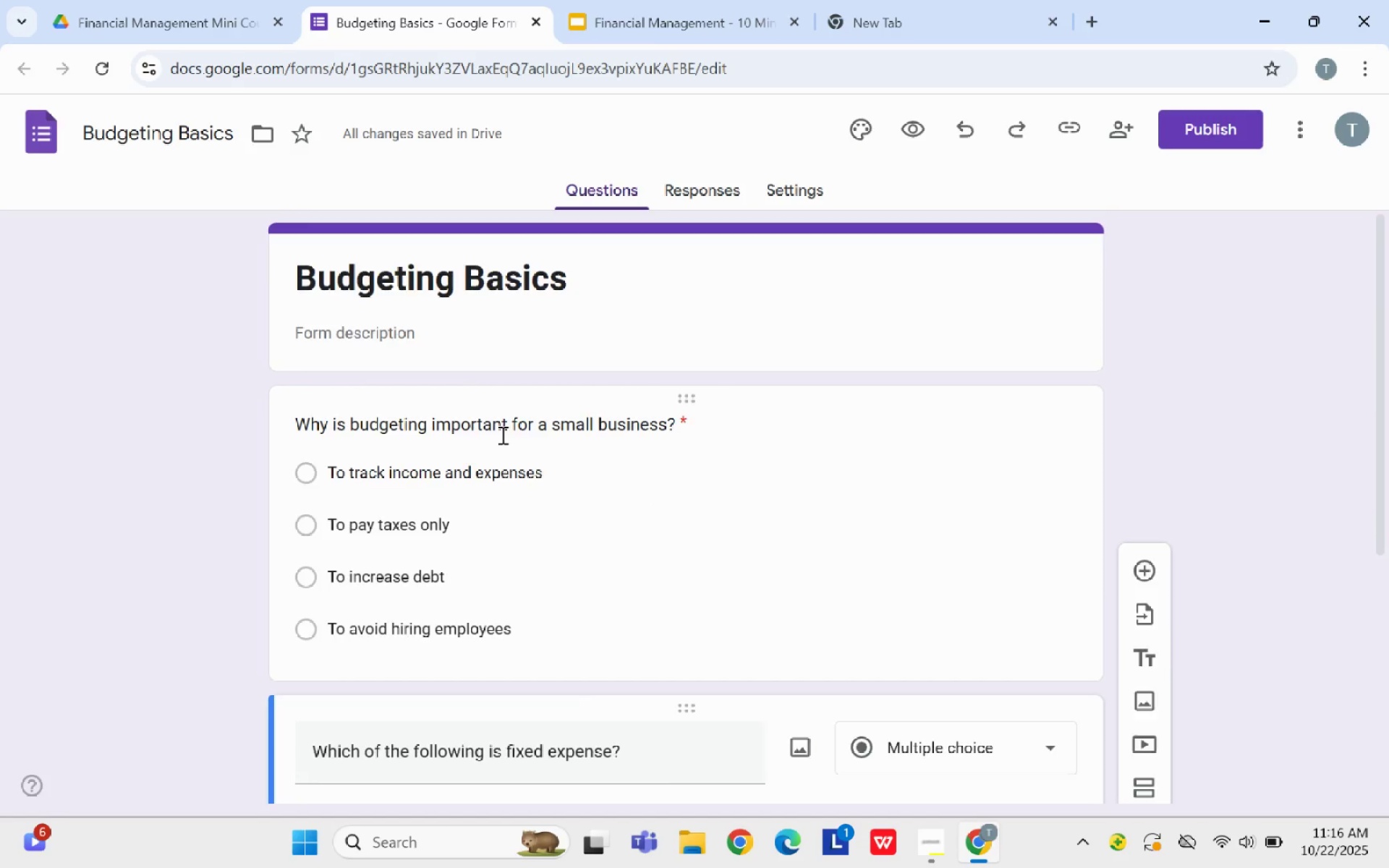 
scroll: coordinate [501, 435], scroll_direction: none, amount: 0.0
 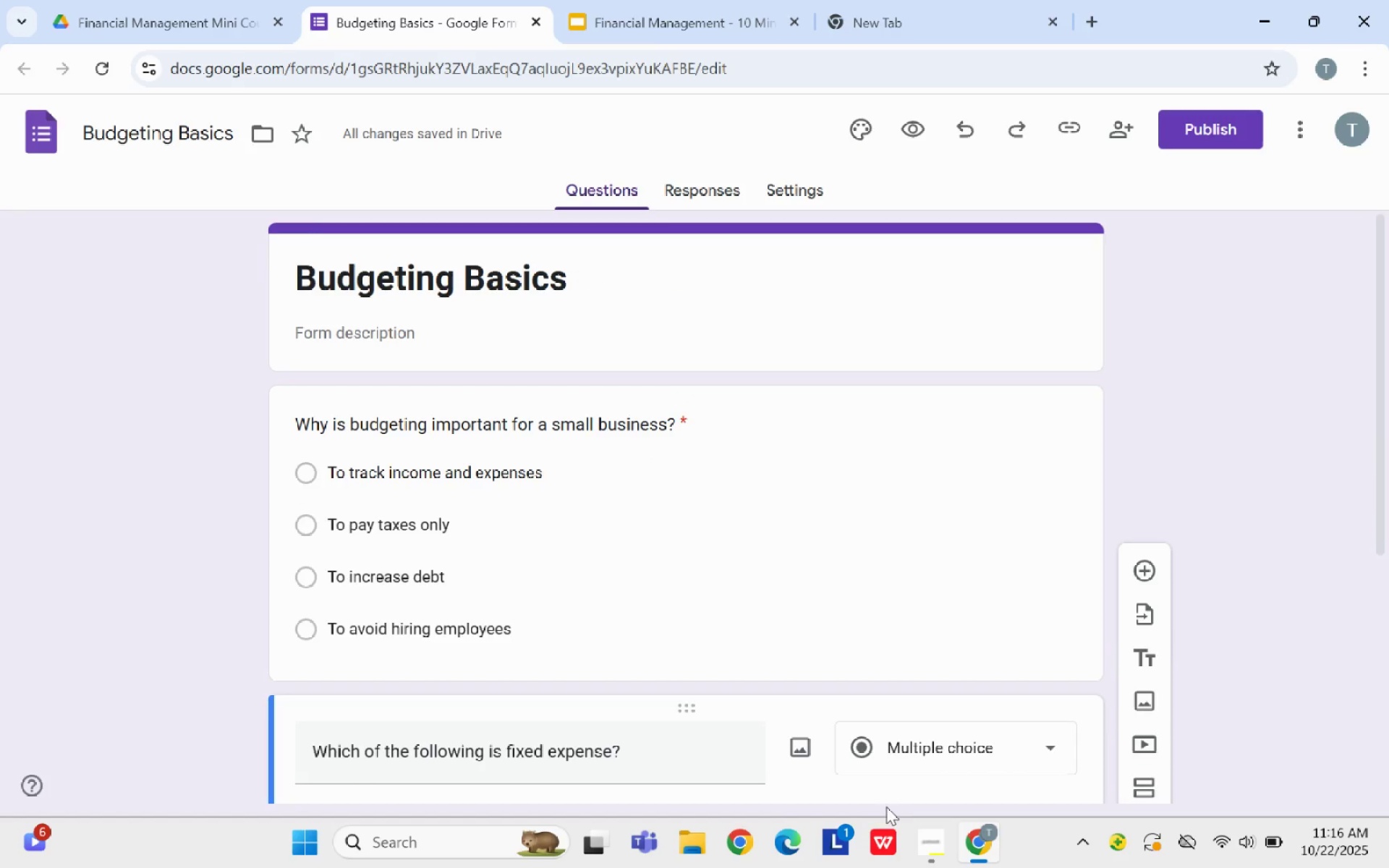 
left_click([921, 848])